 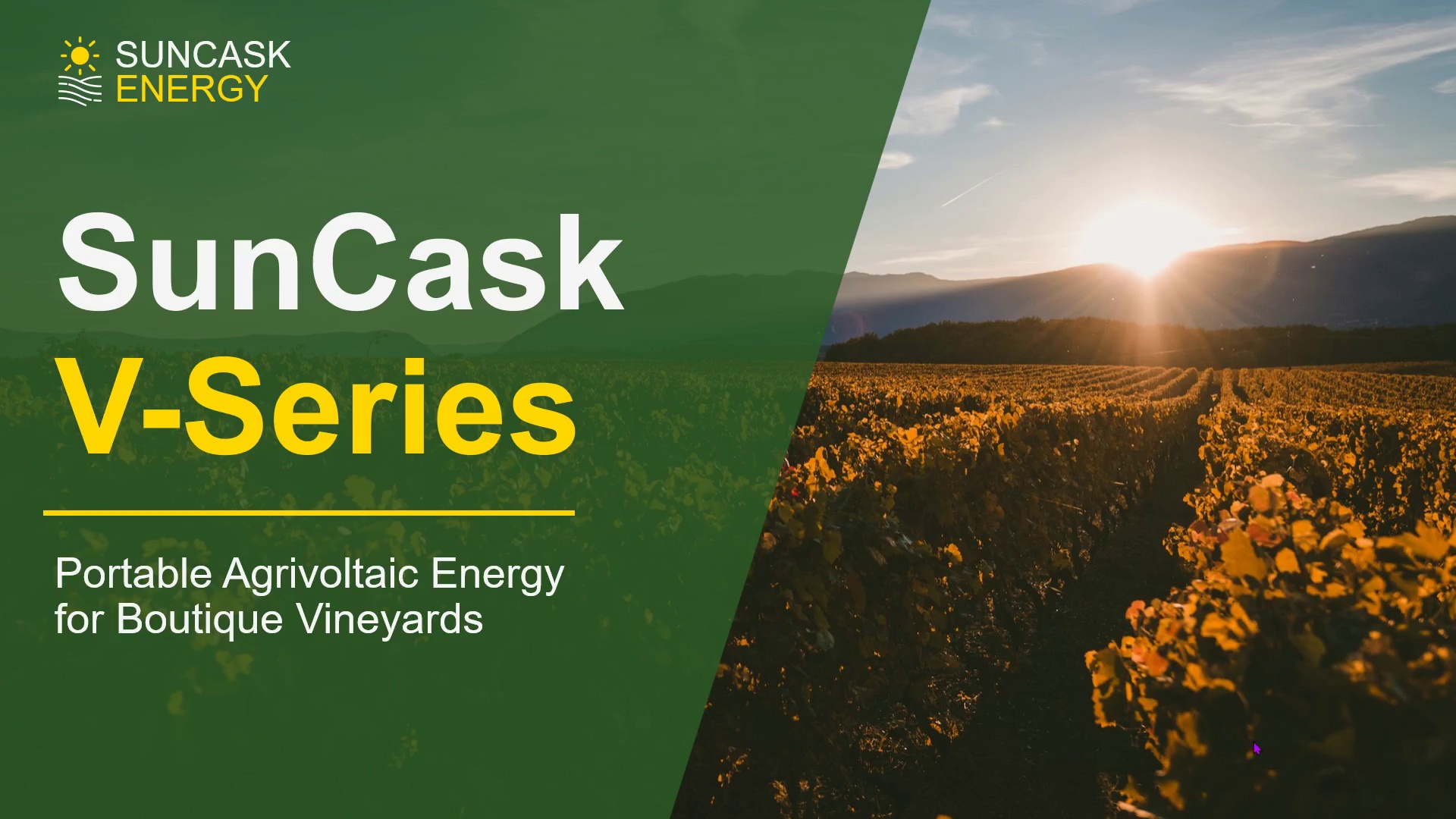 
key(ArrowRight)
 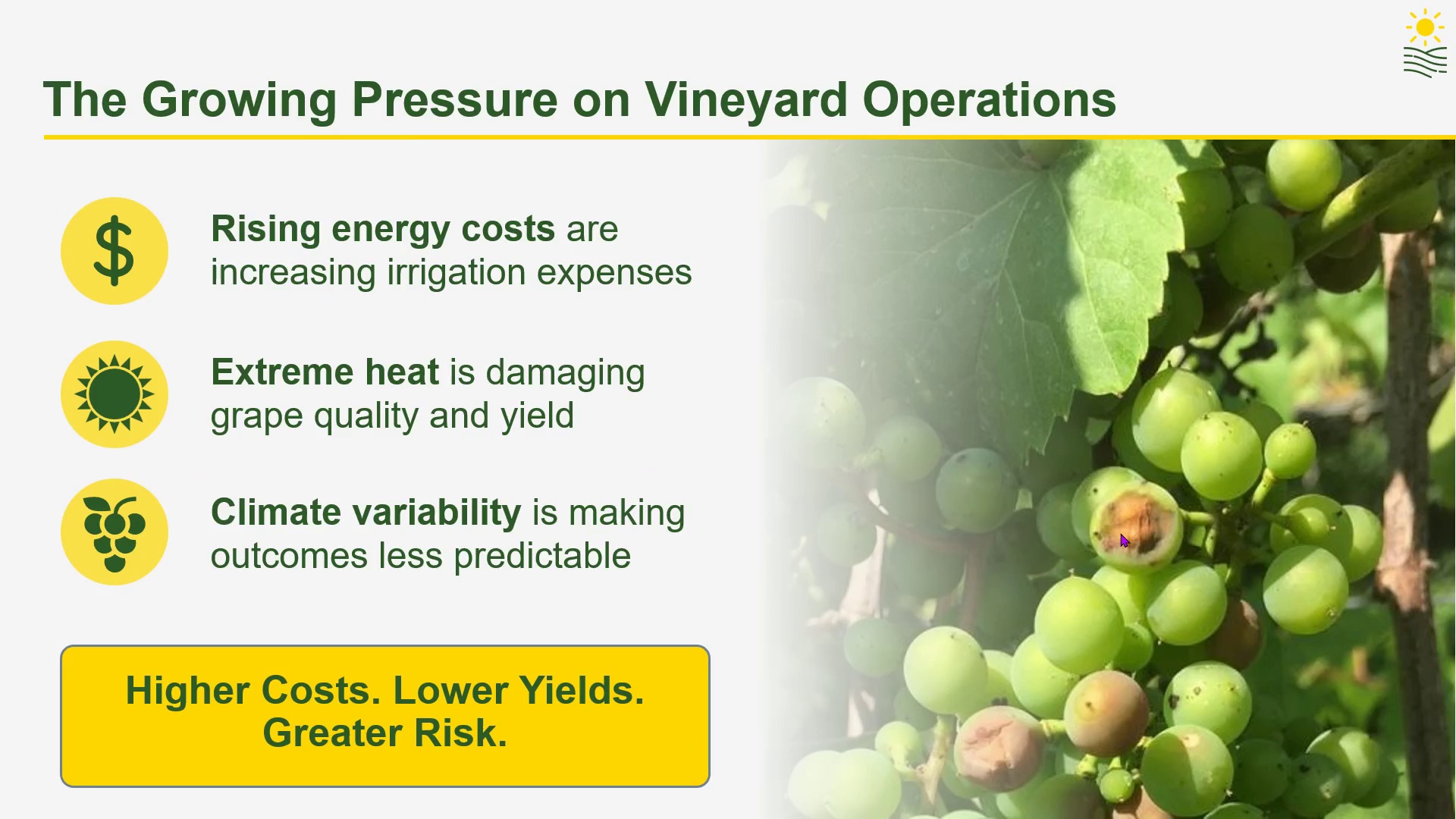 
key(ArrowRight)
 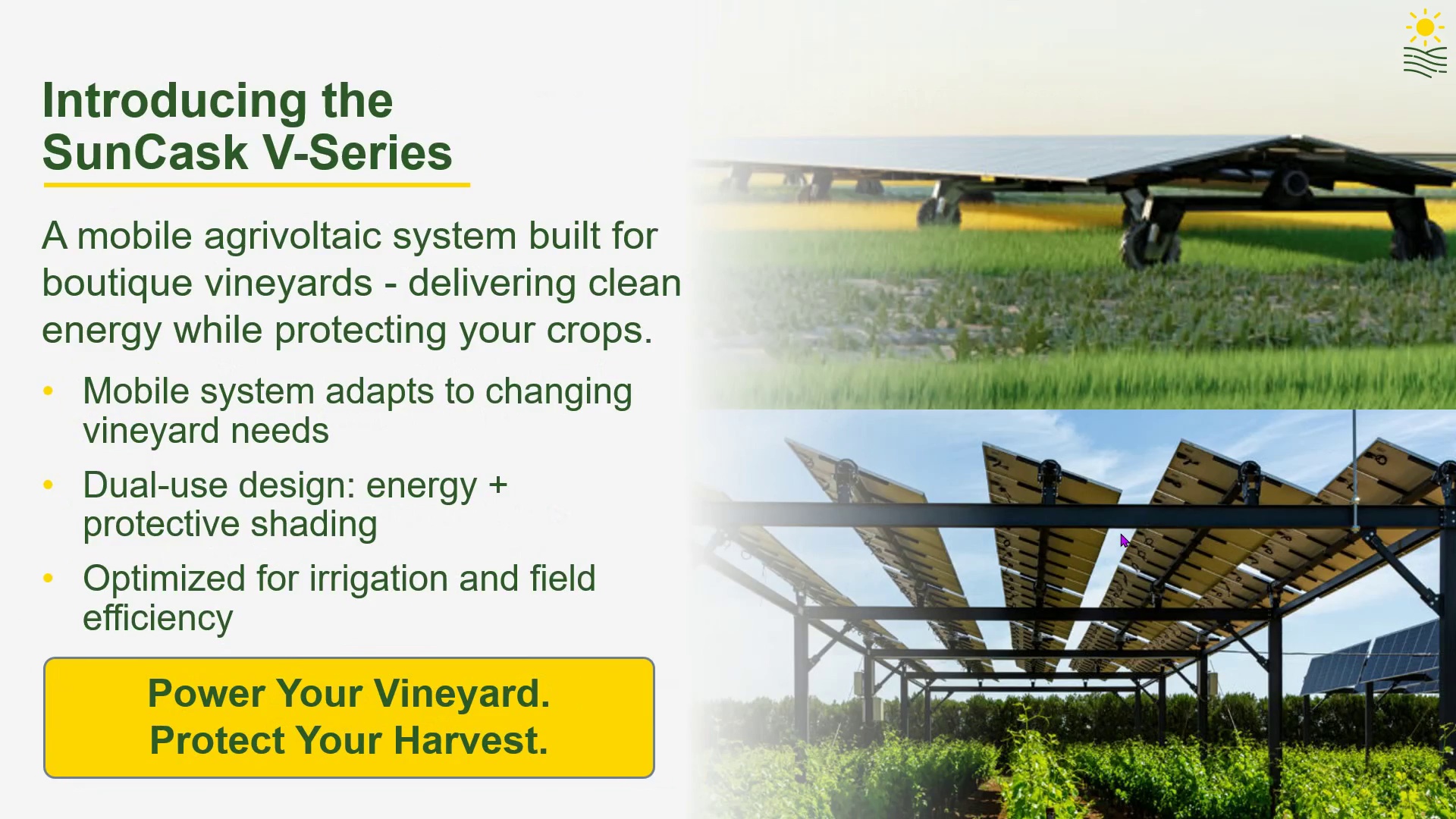 
key(ArrowLeft)
 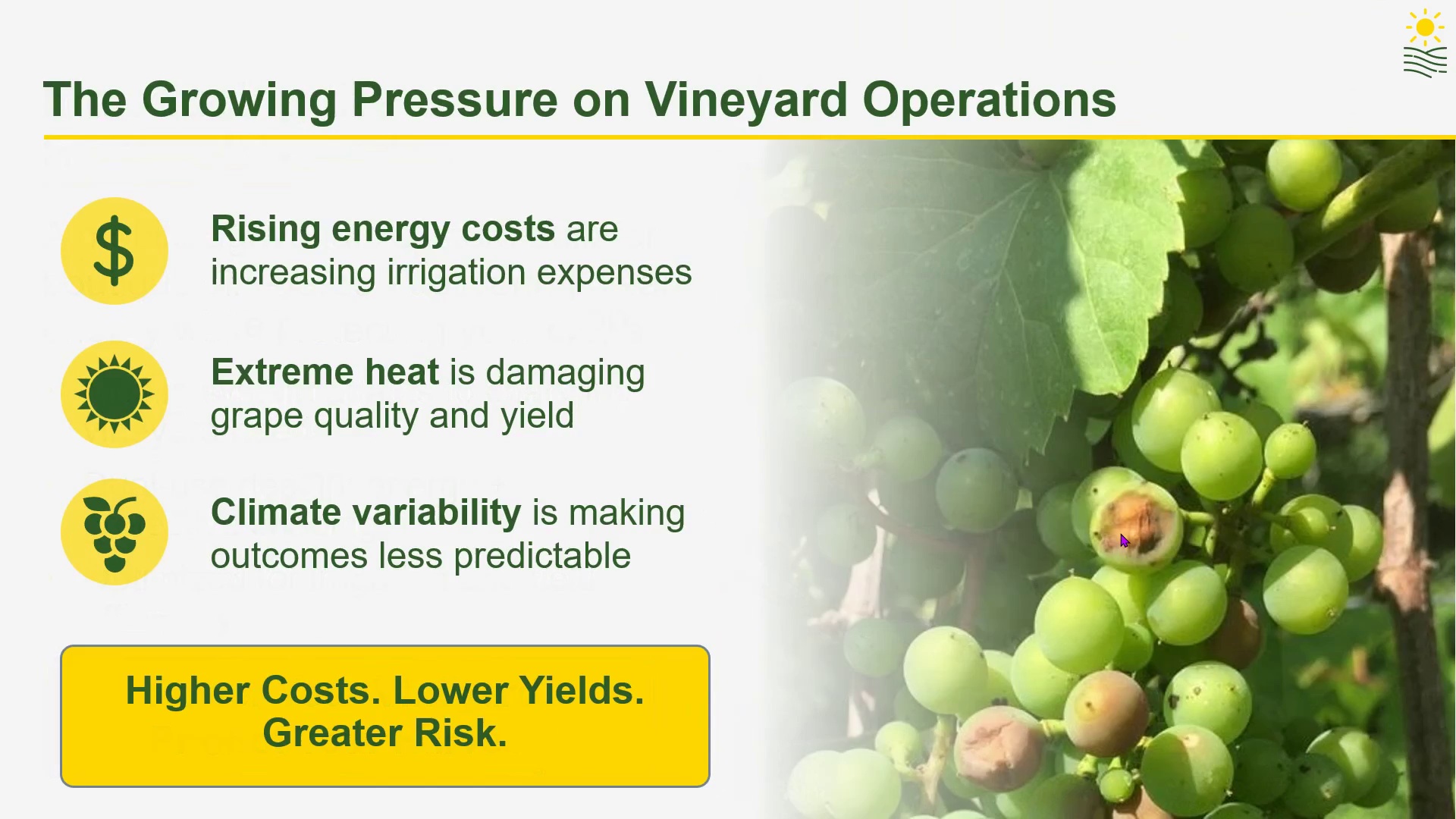 
key(ArrowLeft)
 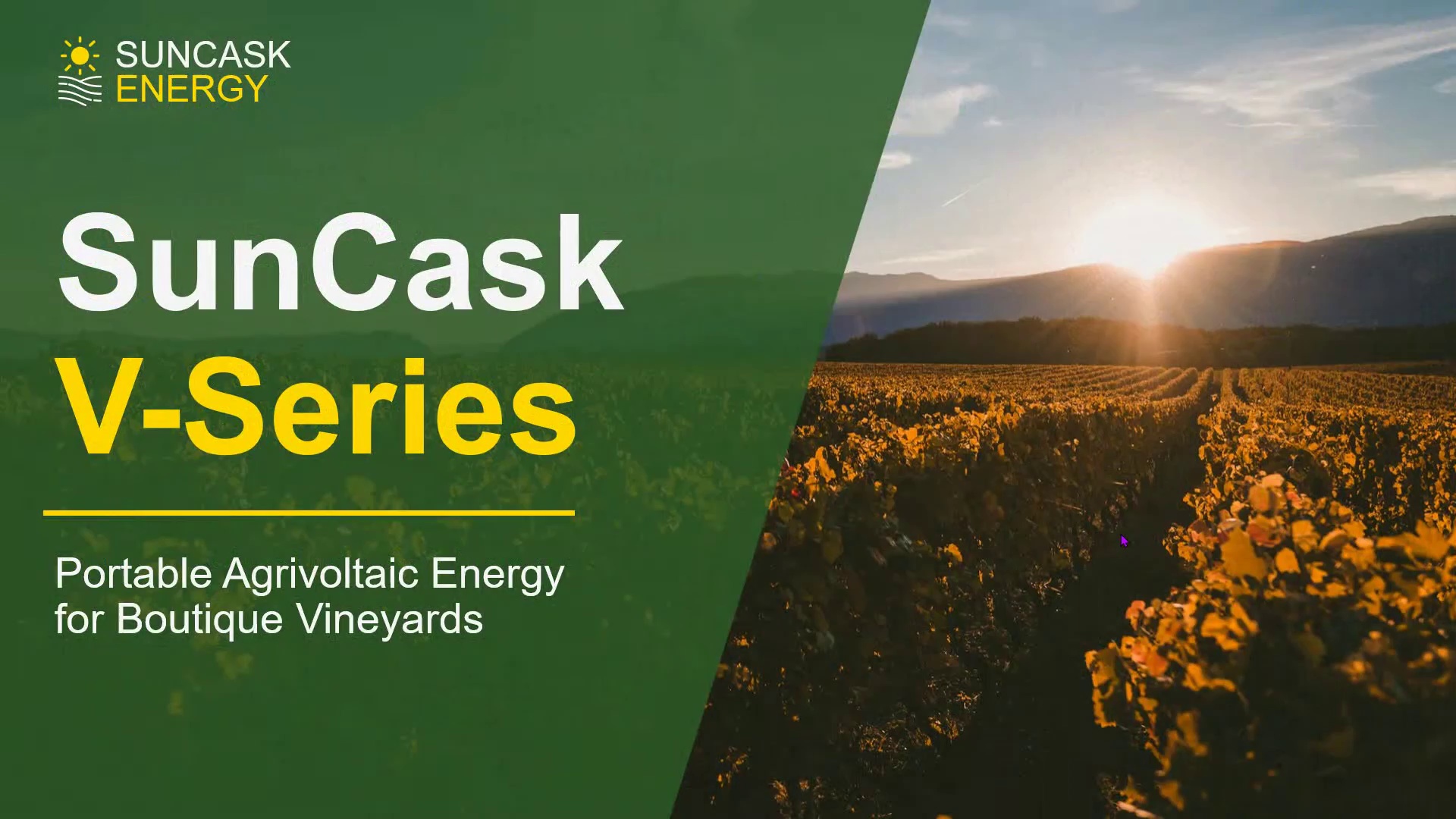 
key(ArrowRight)
 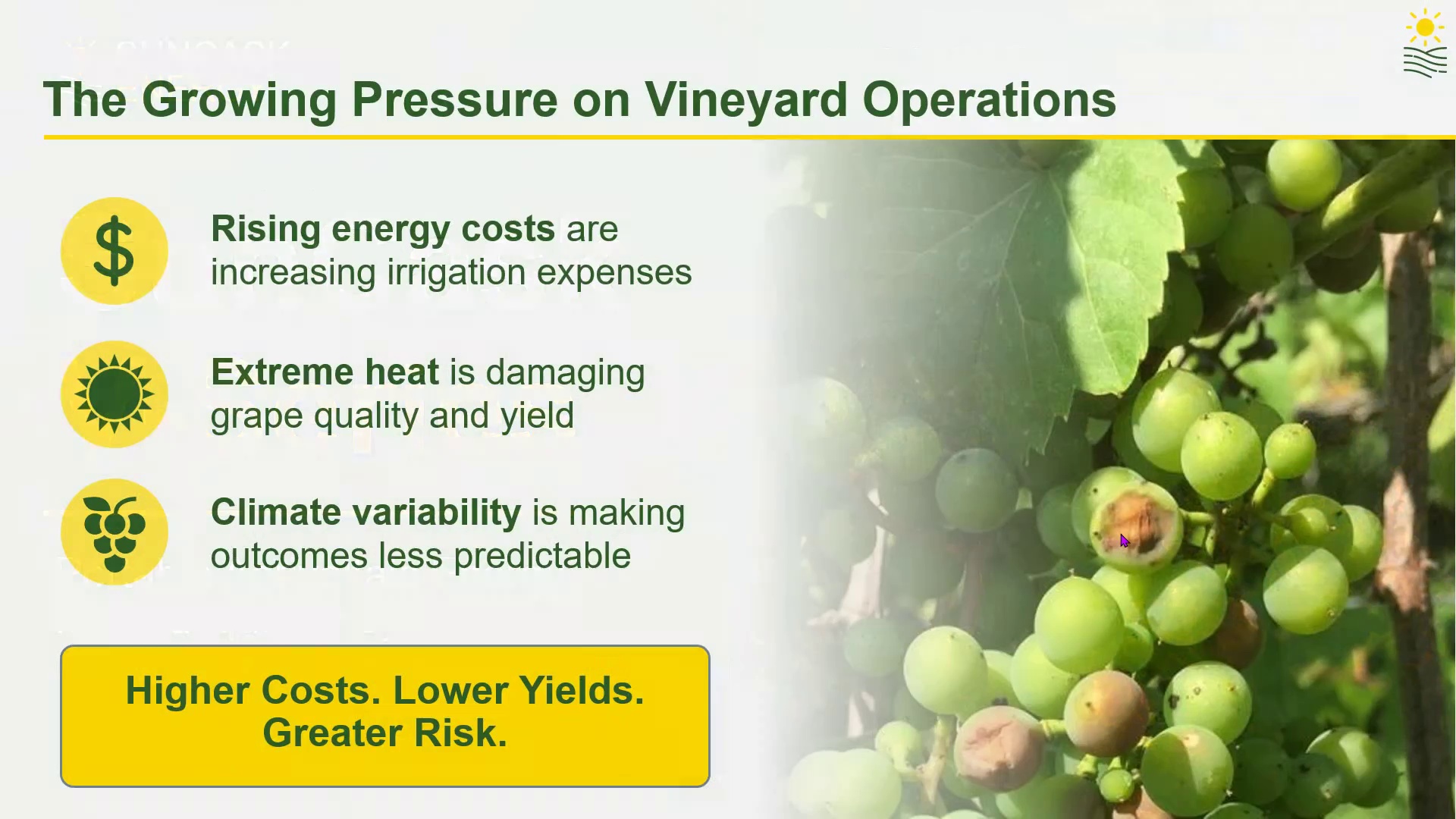 
key(ArrowRight)
 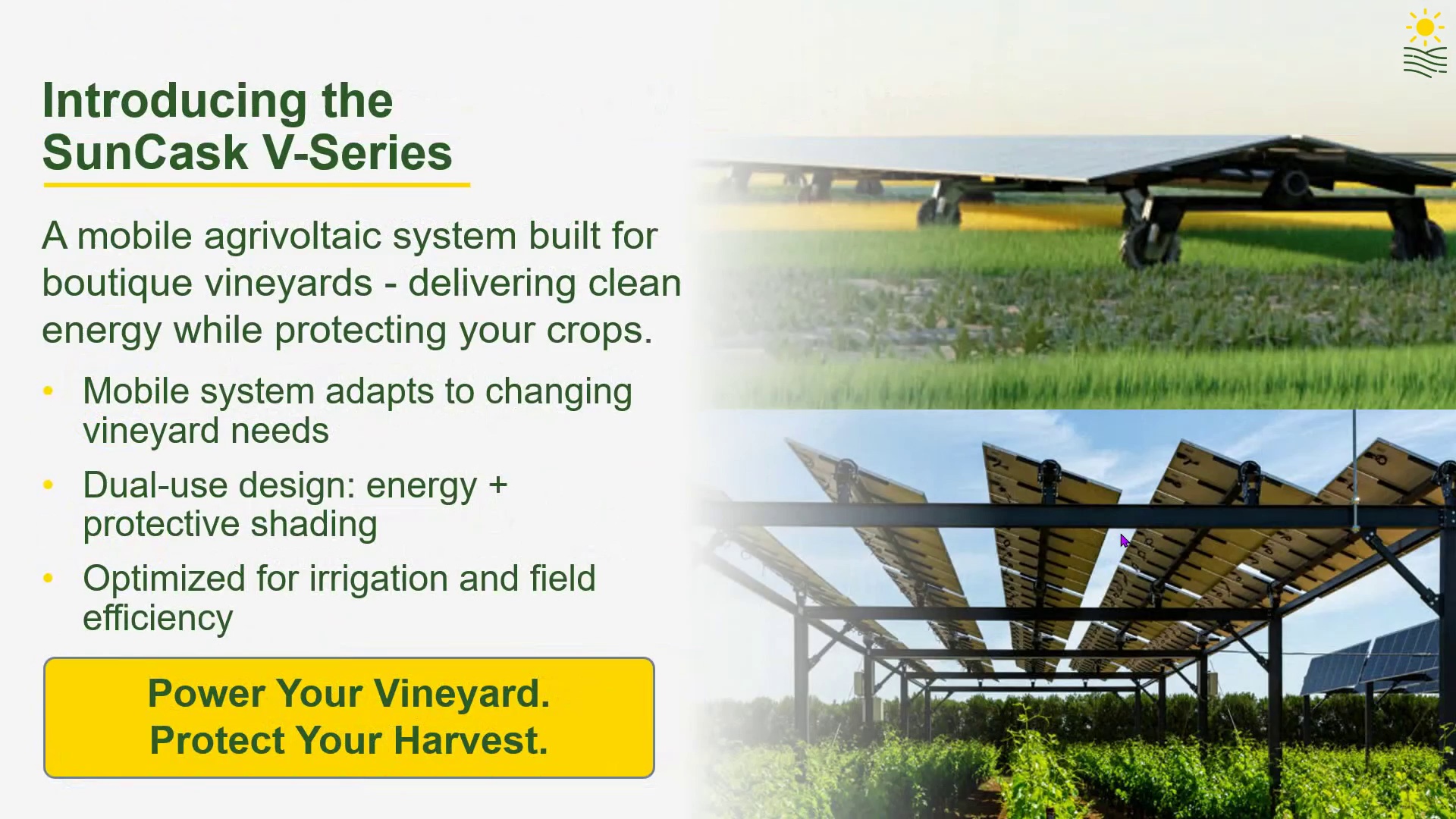 
wait(8.12)
 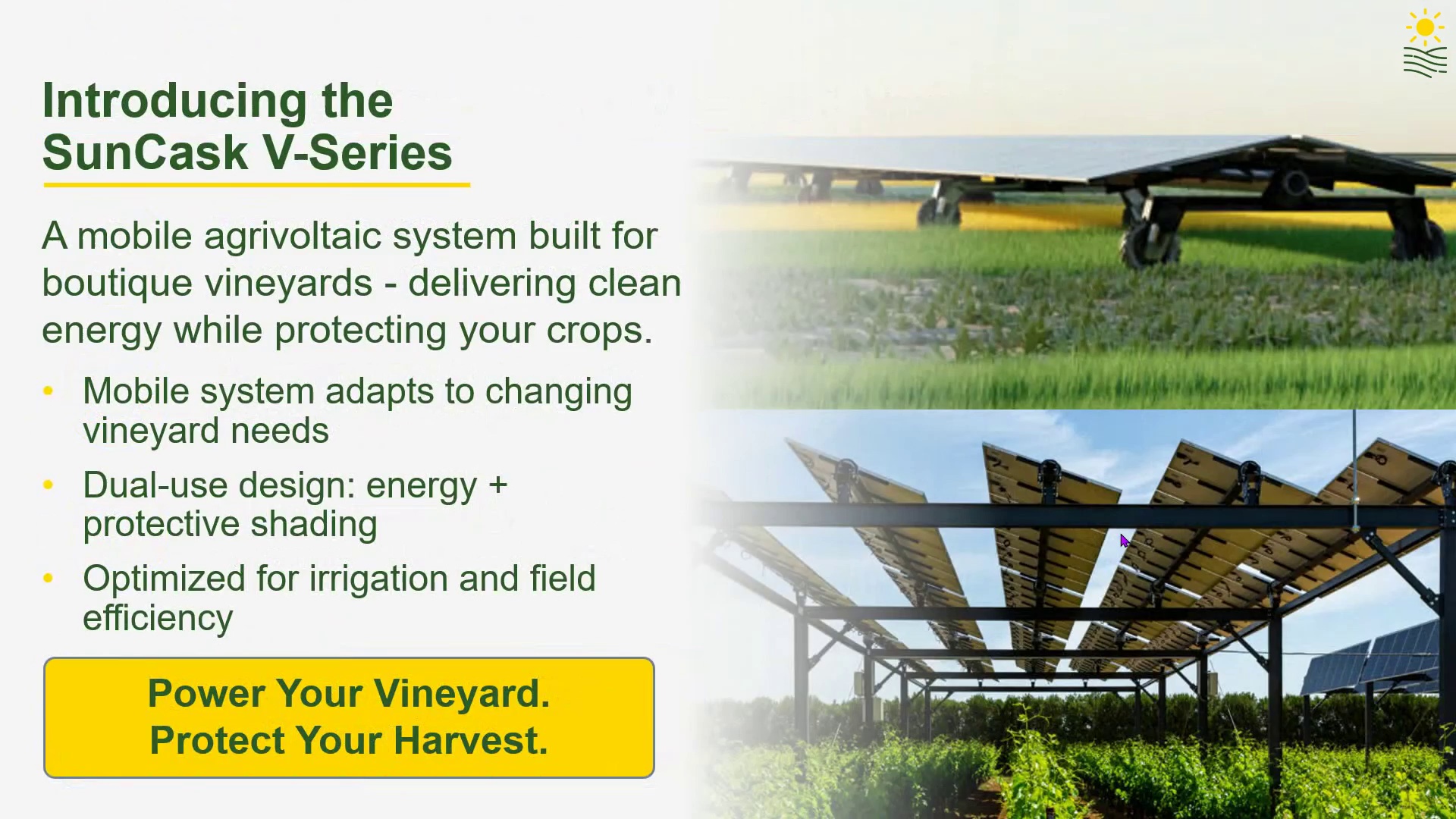 
key(ArrowRight)
 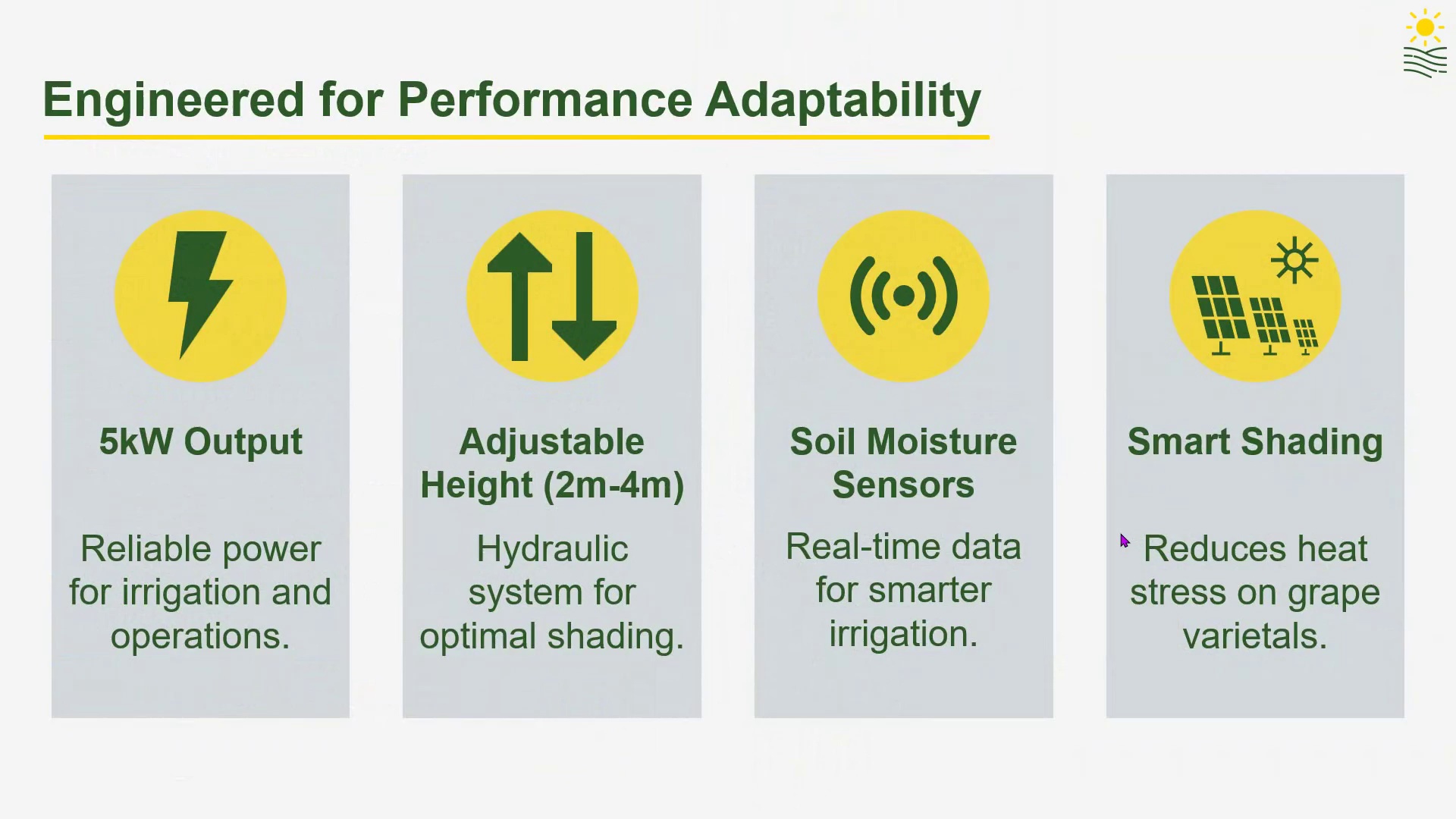 
wait(15.38)
 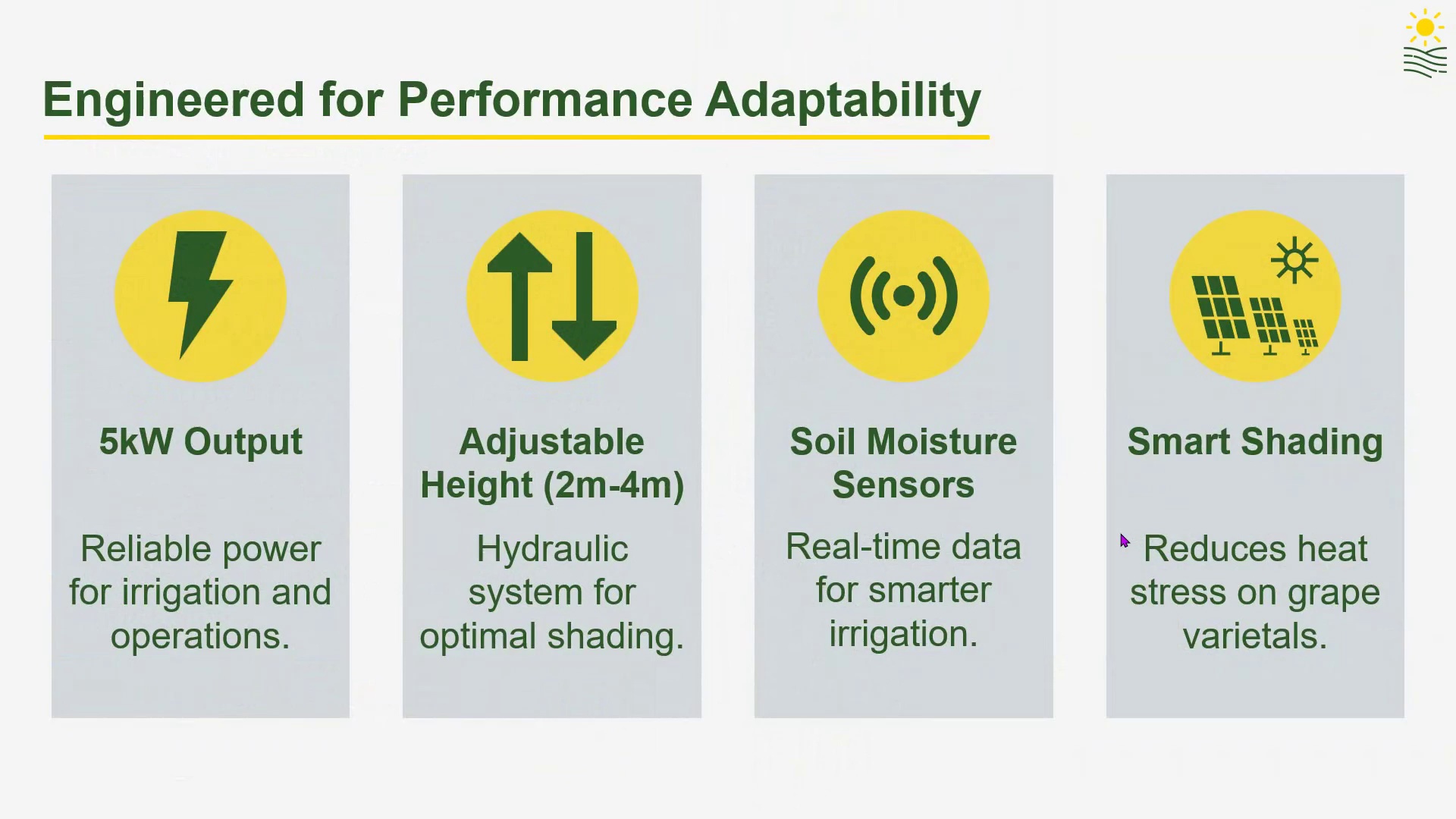 
key(ArrowRight)
 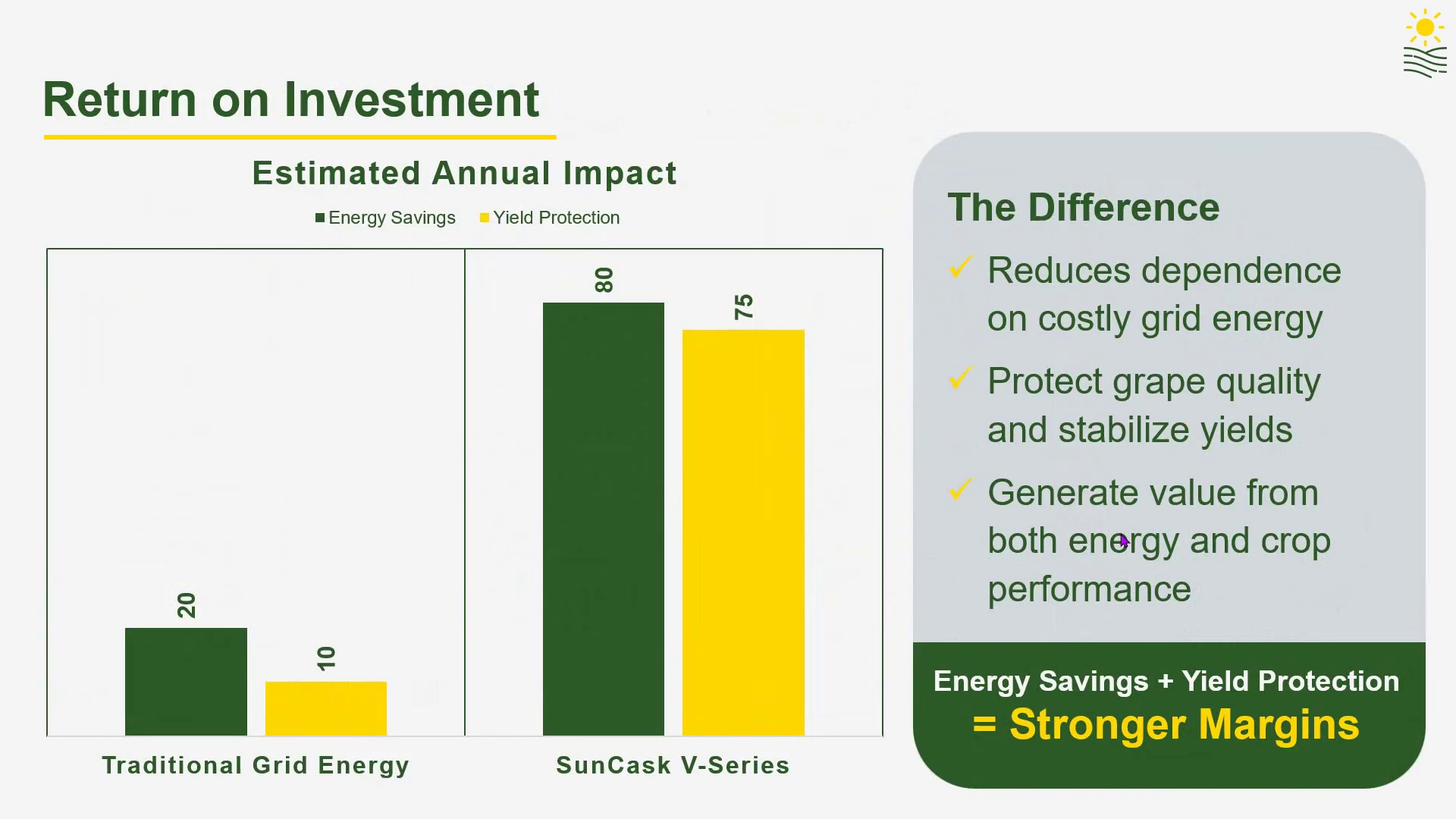 
key(ArrowRight)
 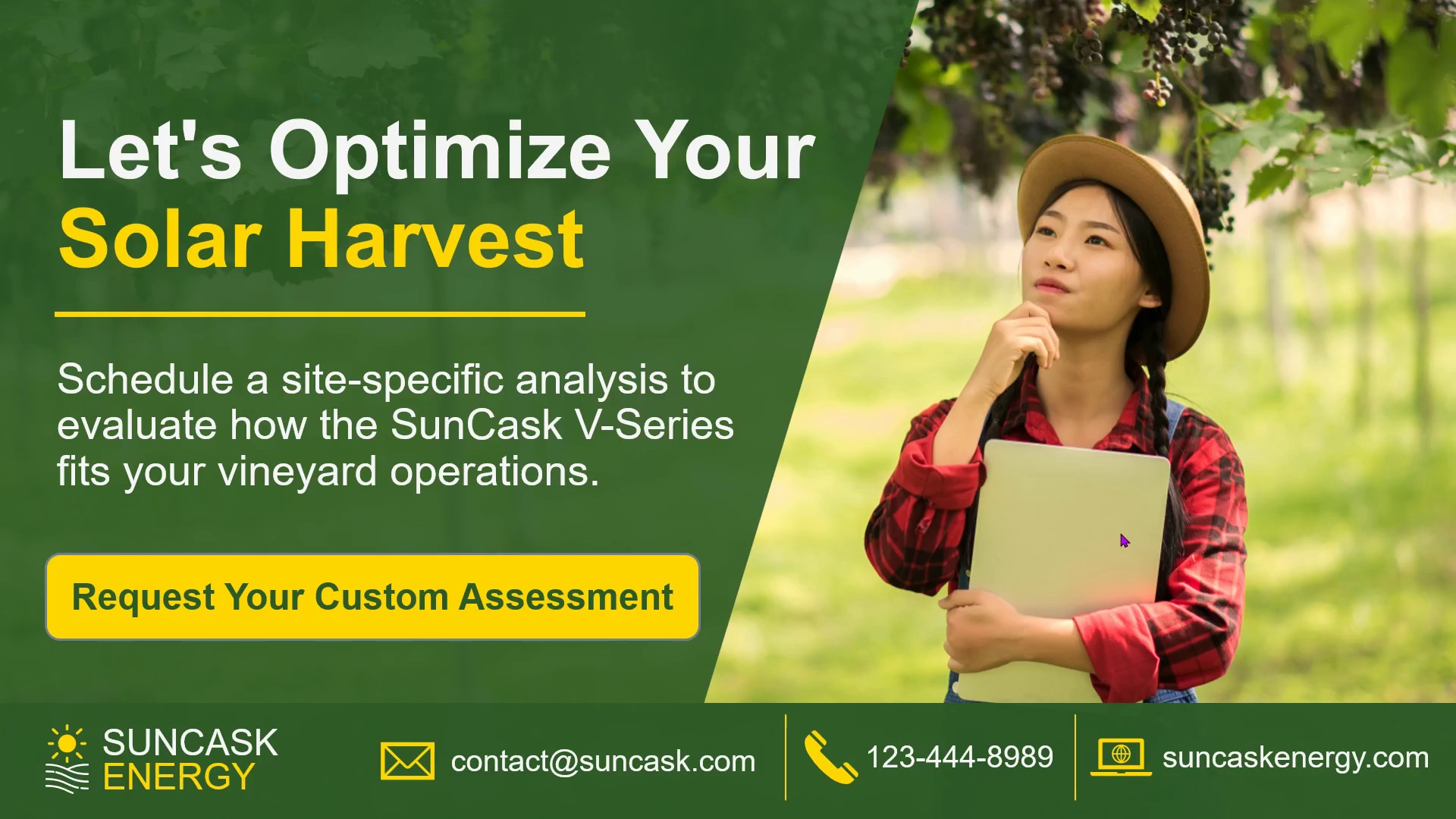 
key(ArrowLeft)
 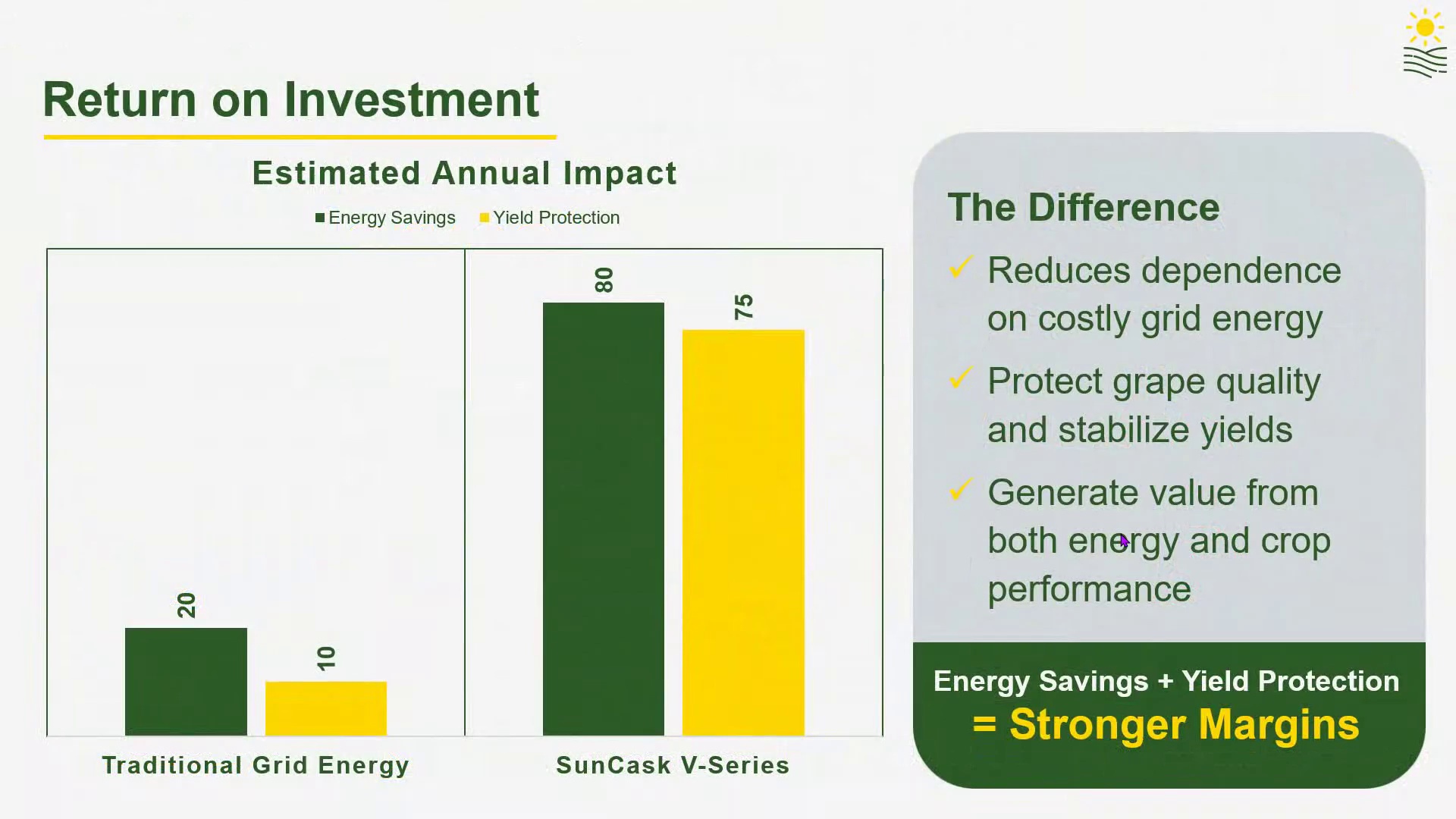 
key(ArrowRight)
 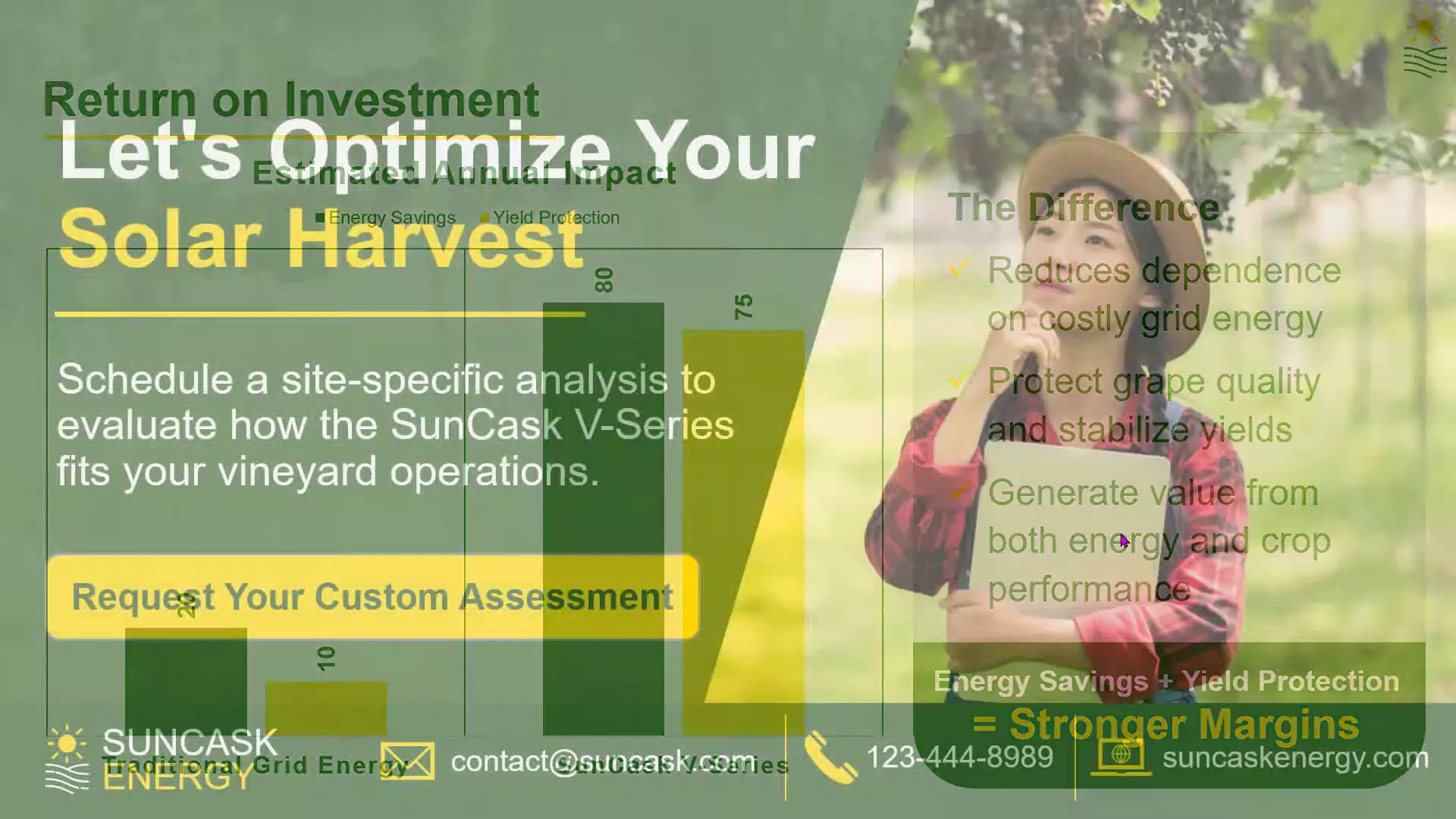 
key(ArrowLeft)
 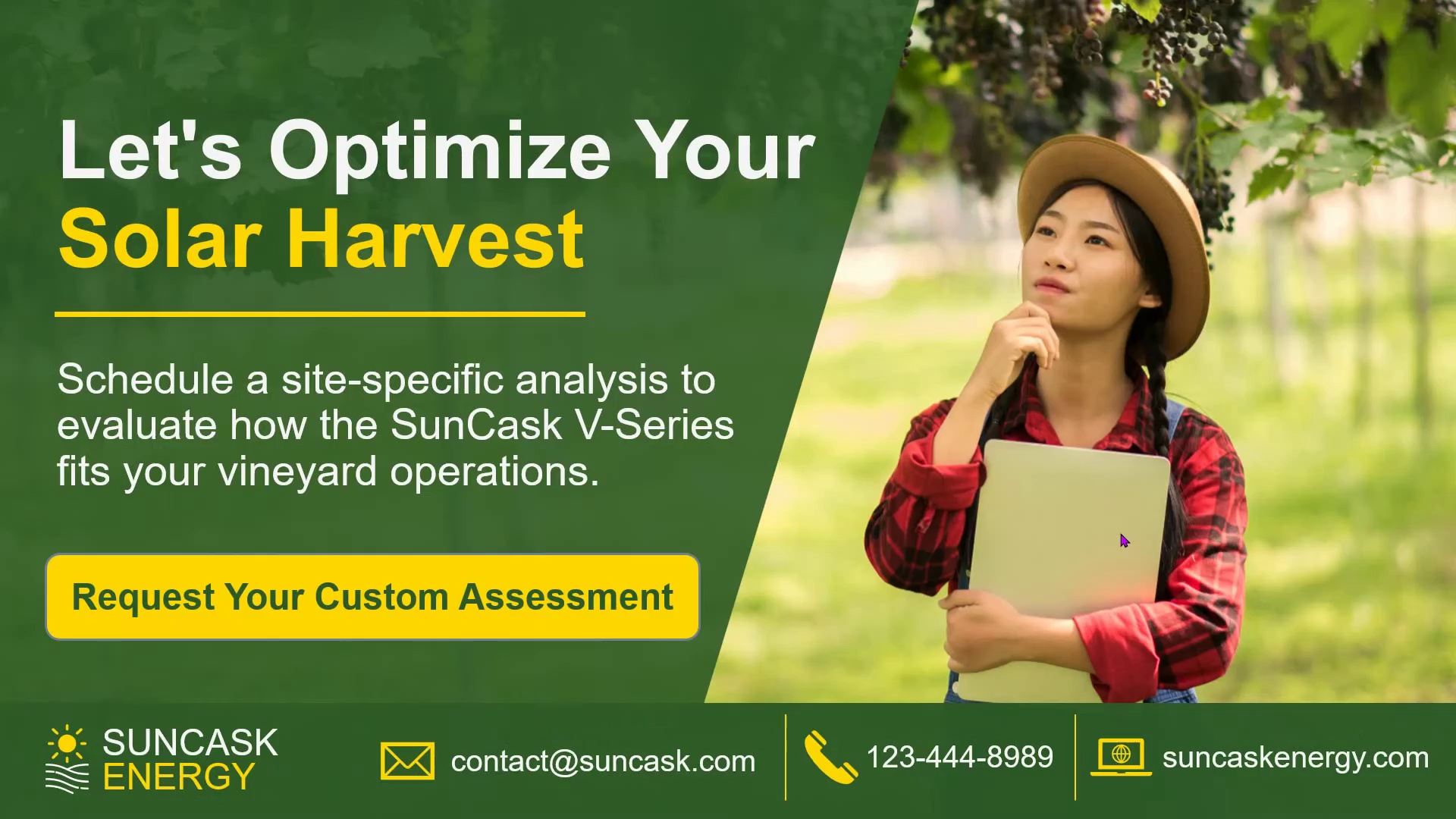 
key(ArrowLeft)
 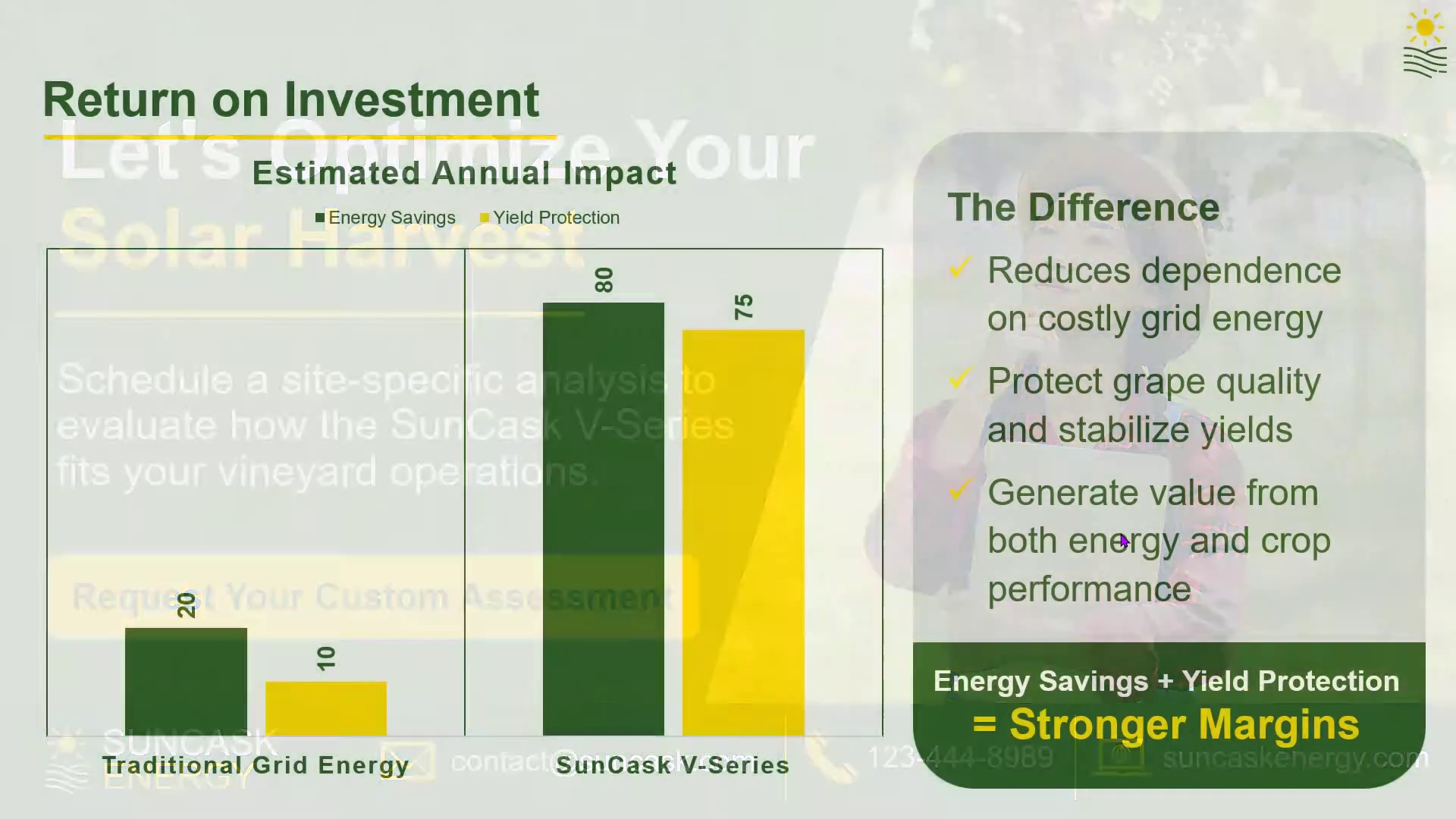 
key(ArrowLeft)
 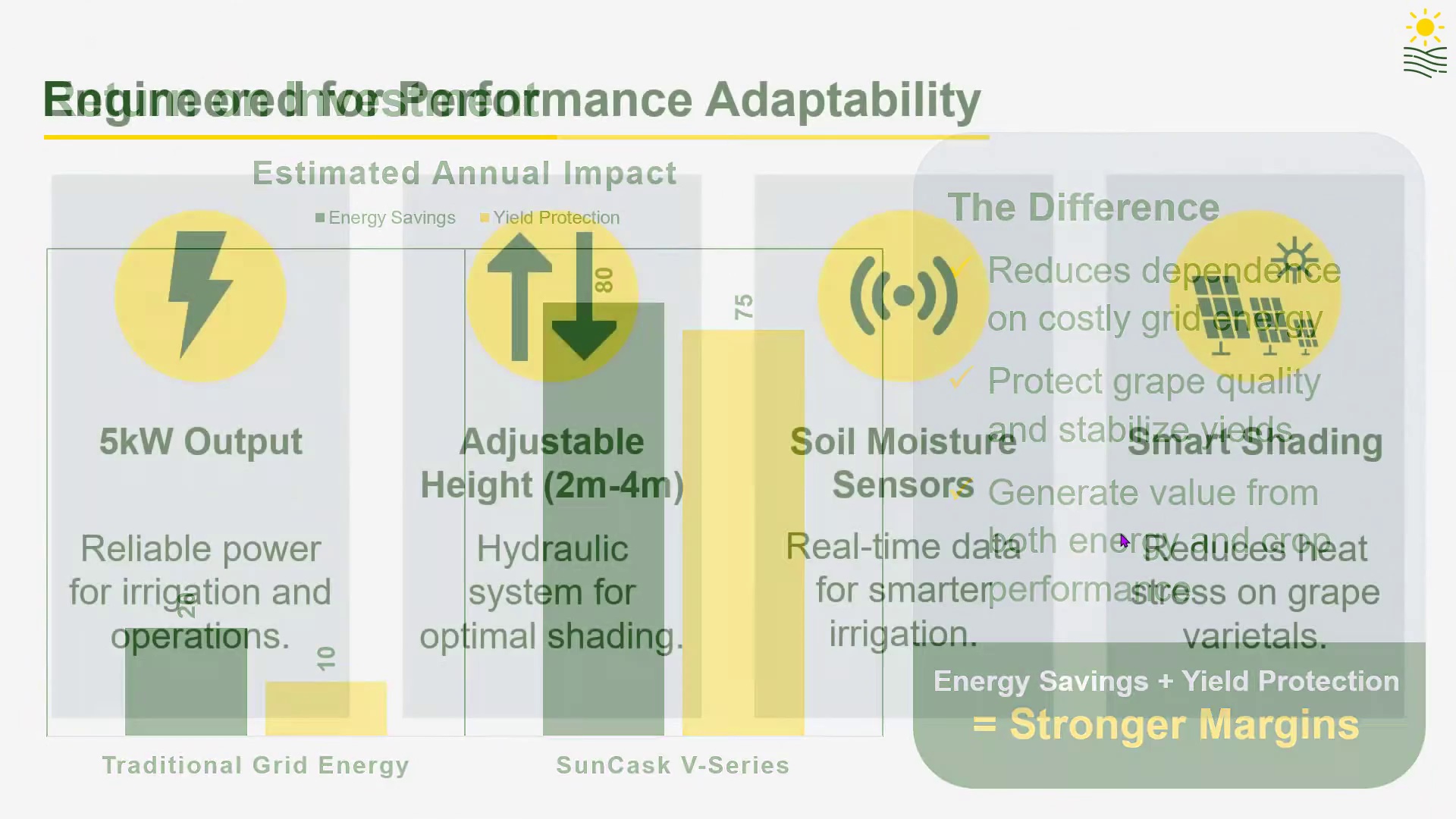 
key(ArrowLeft)
 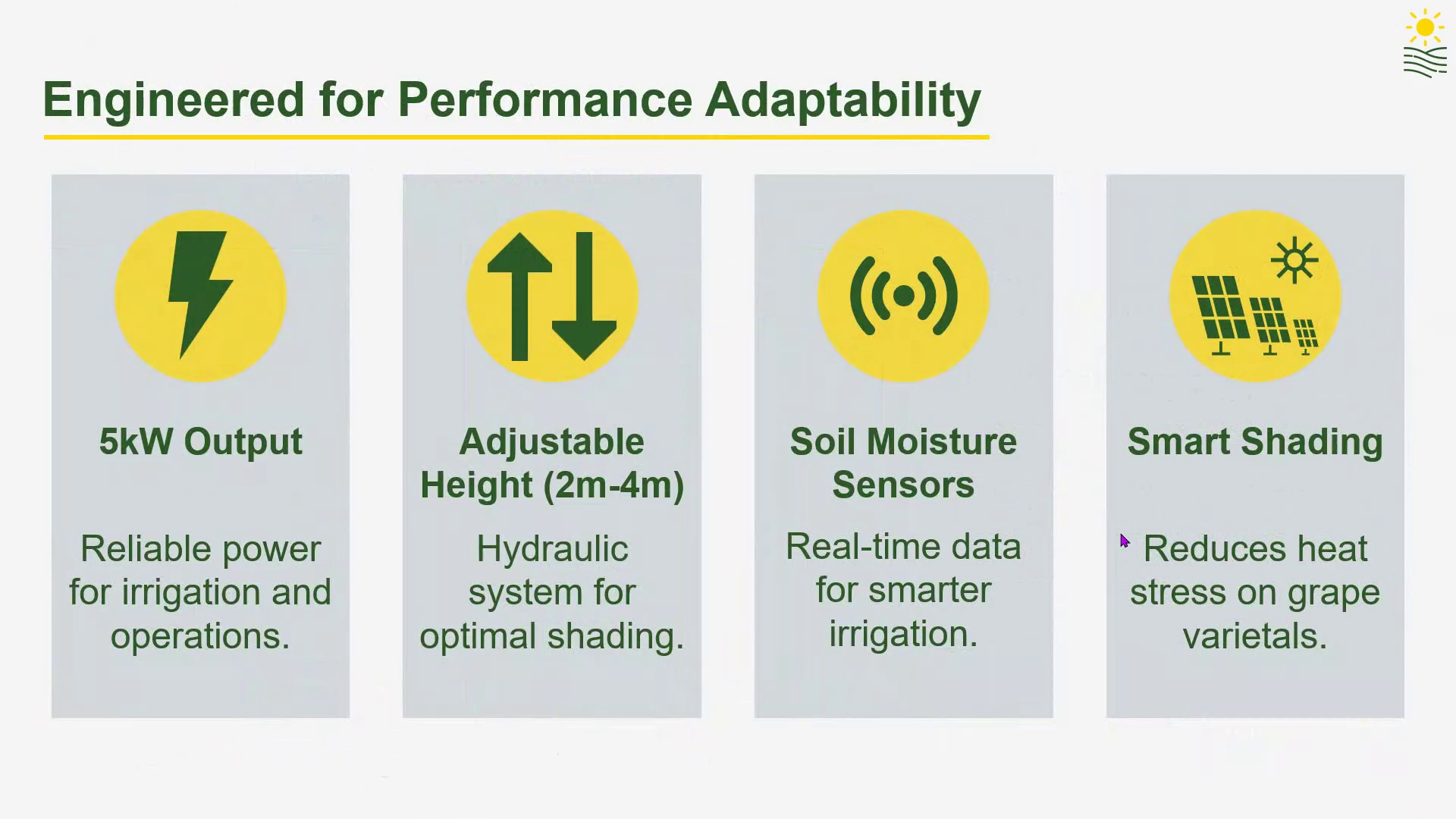 
key(ArrowLeft)
 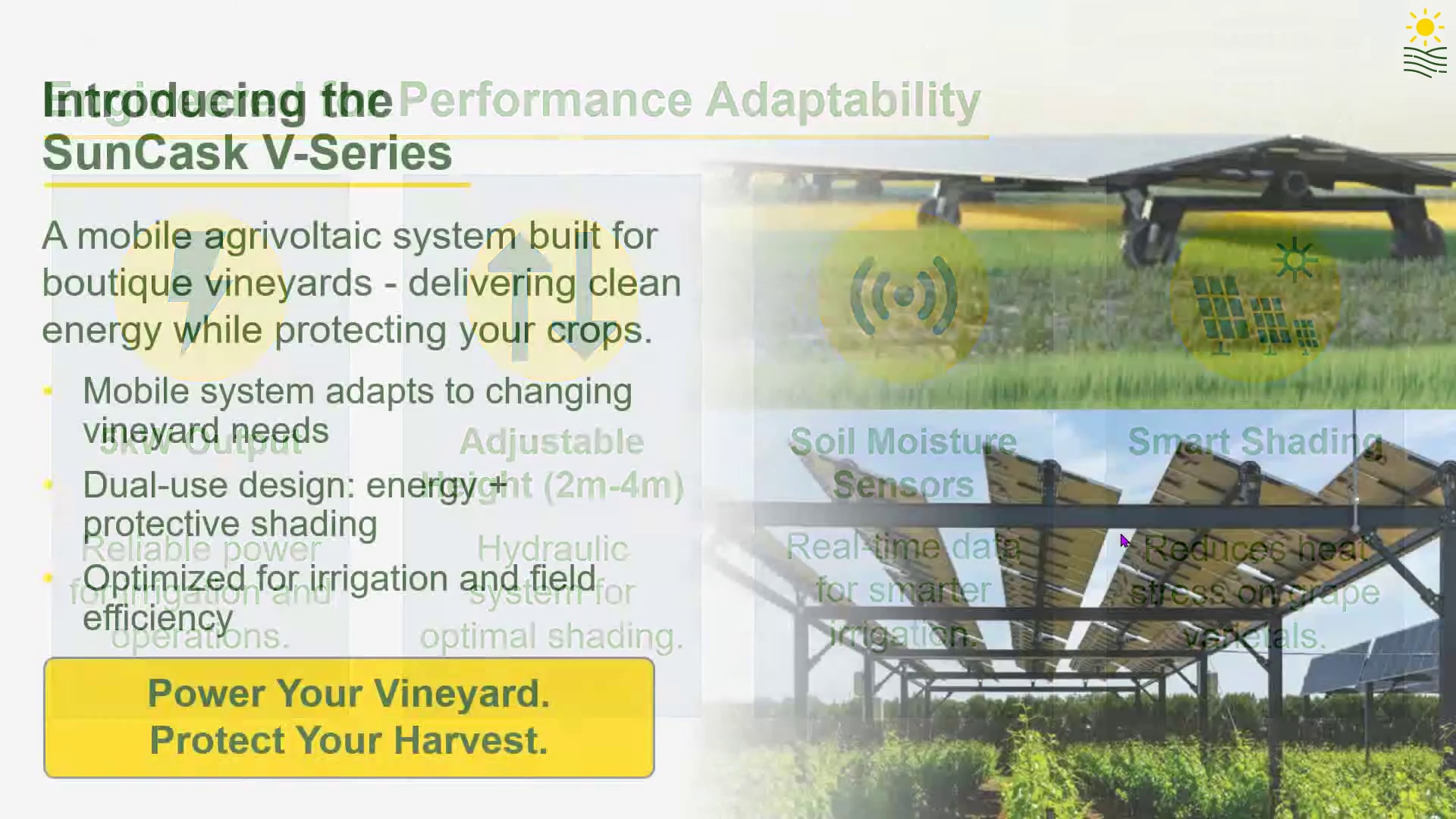 
key(ArrowLeft)
 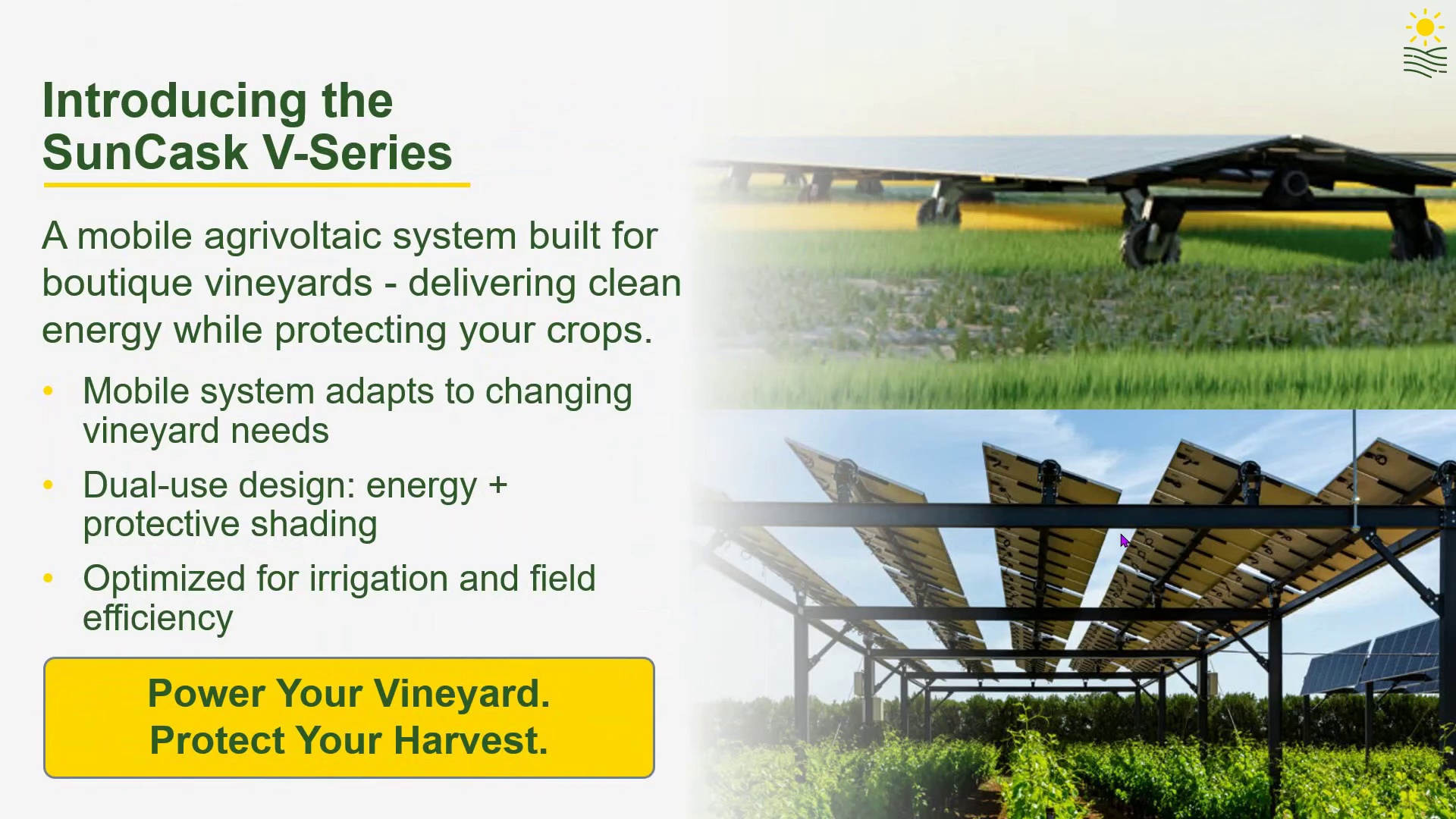 
key(ArrowLeft)
 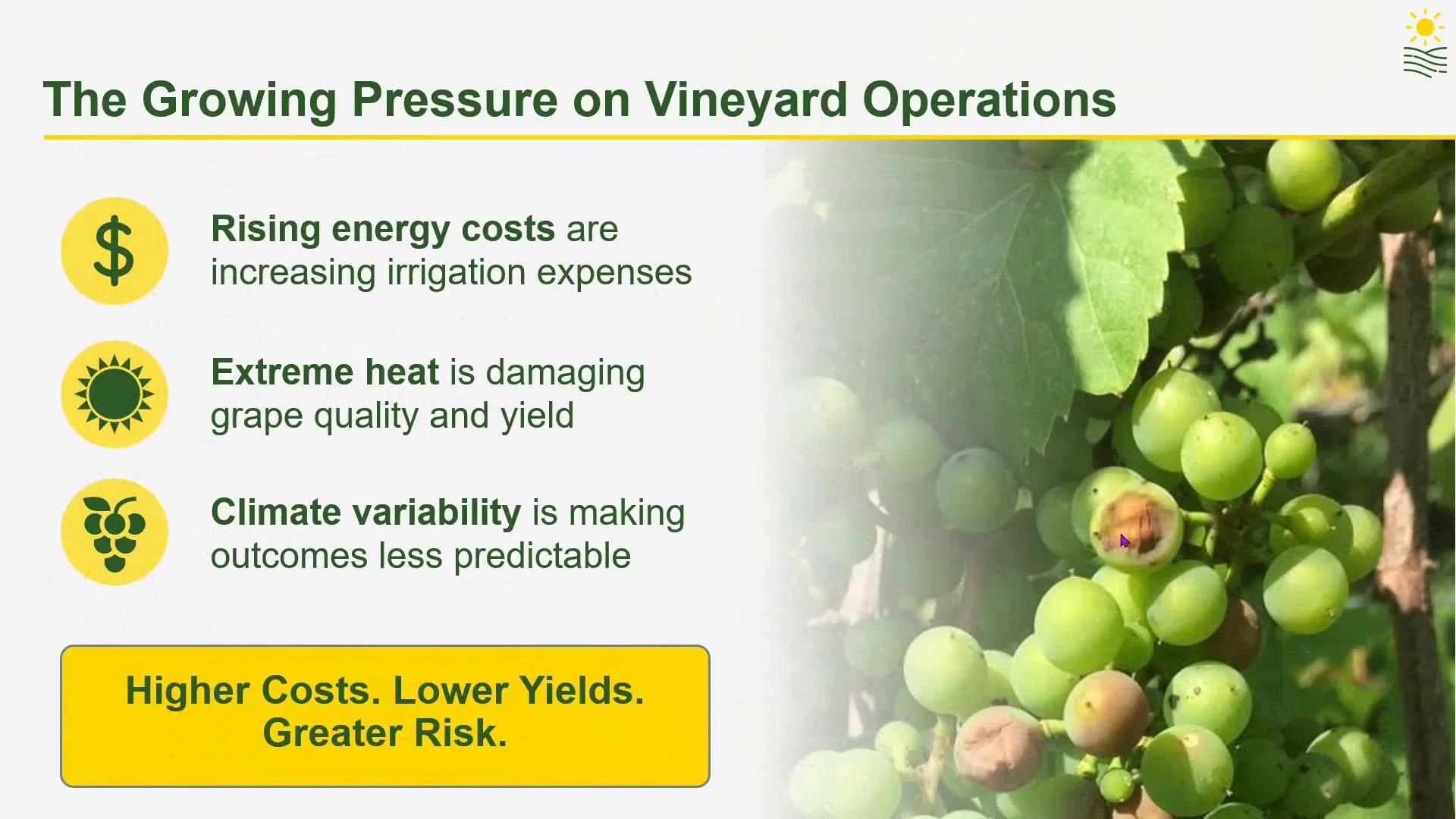 
key(ArrowRight)
 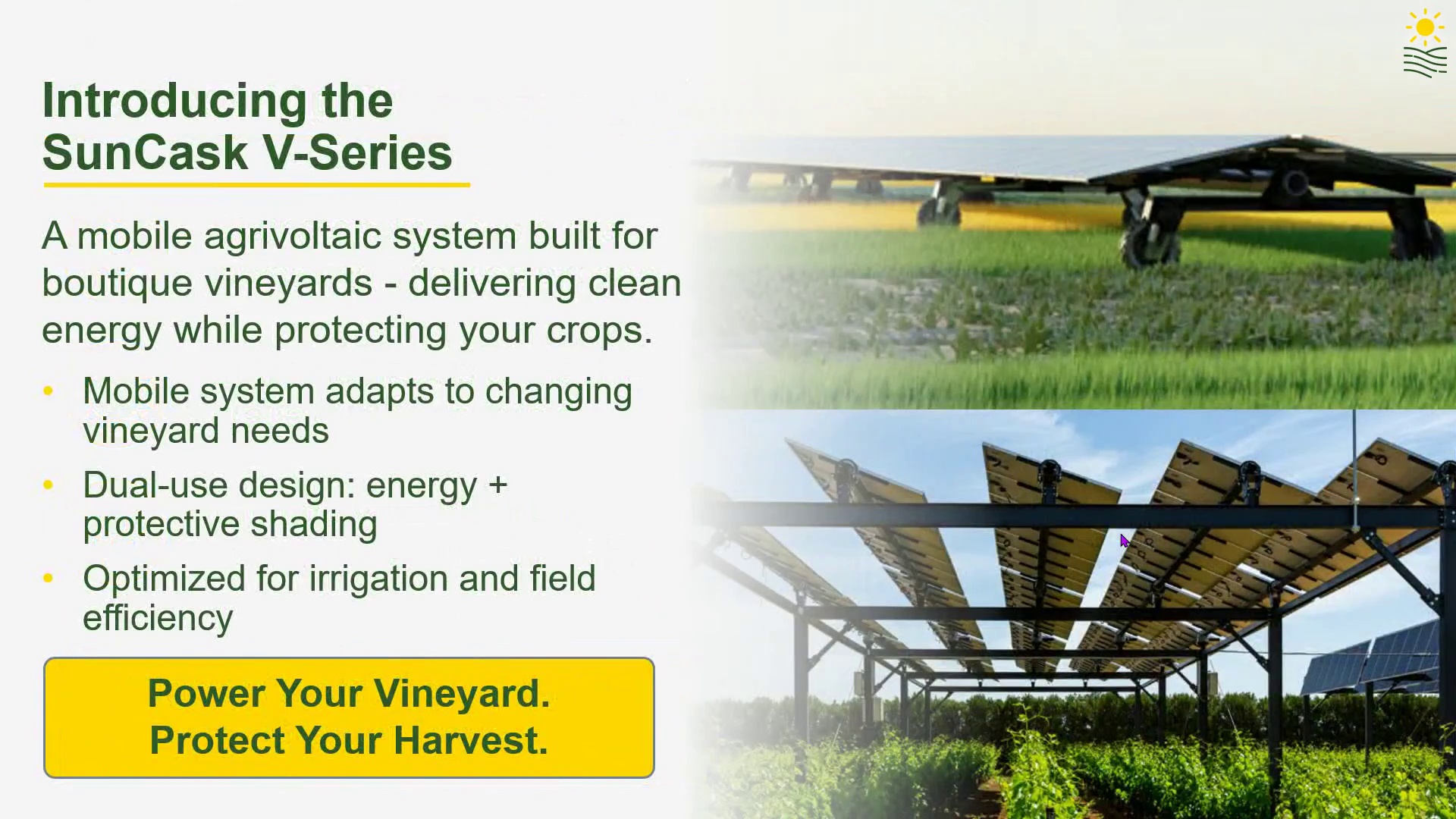 
key(ArrowLeft)
 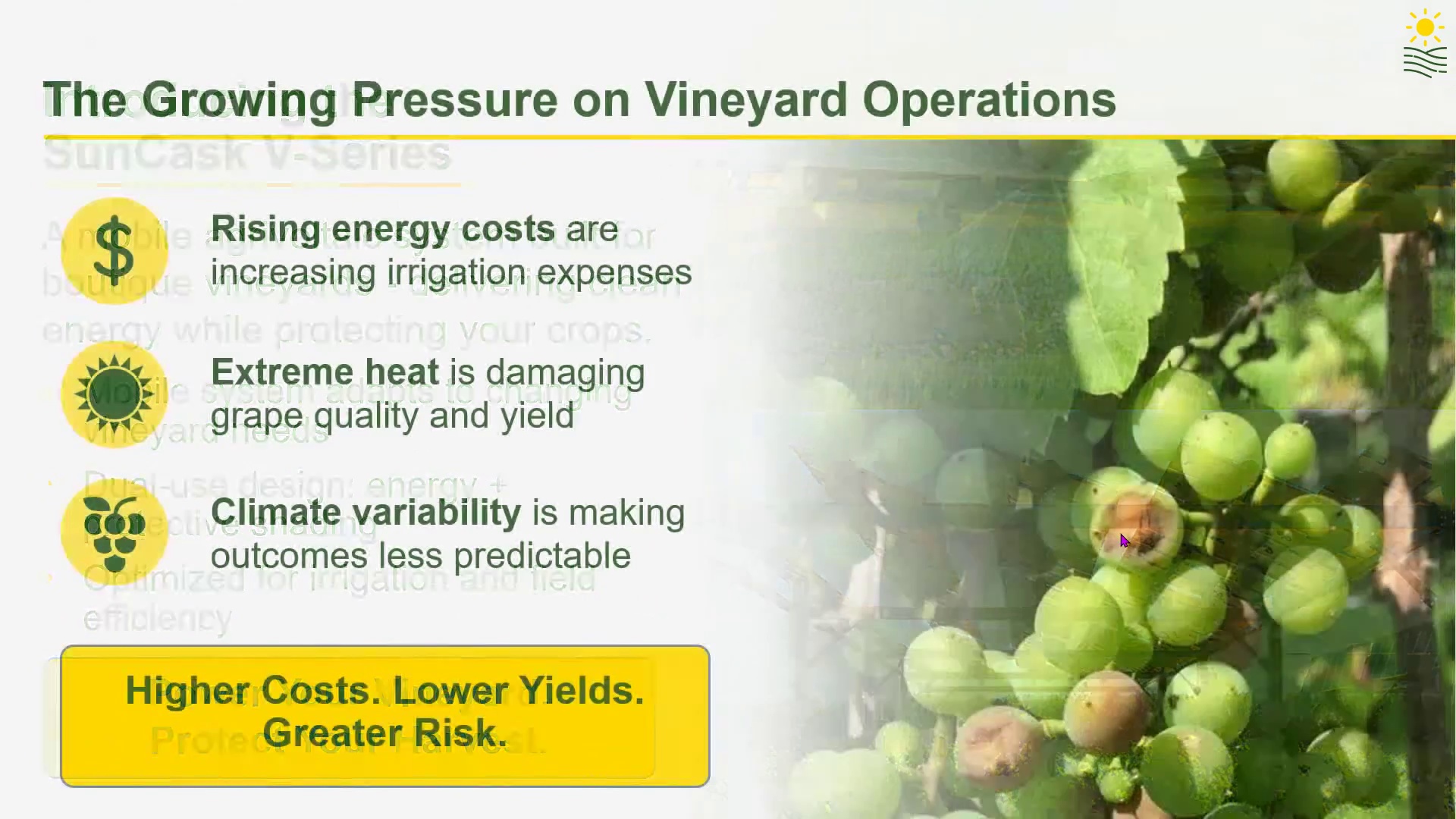 
key(ArrowLeft)
 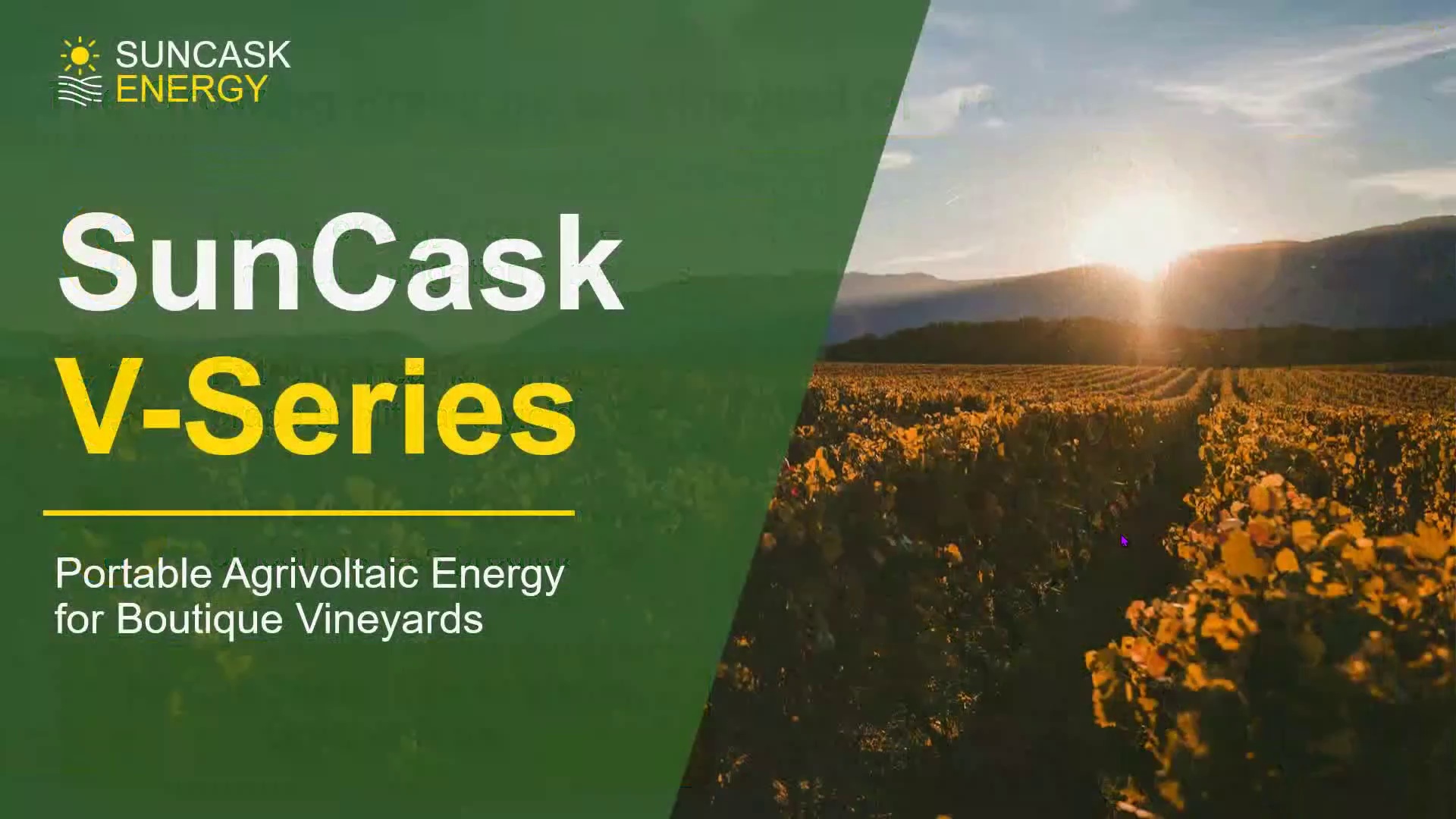 
key(ArrowRight)
 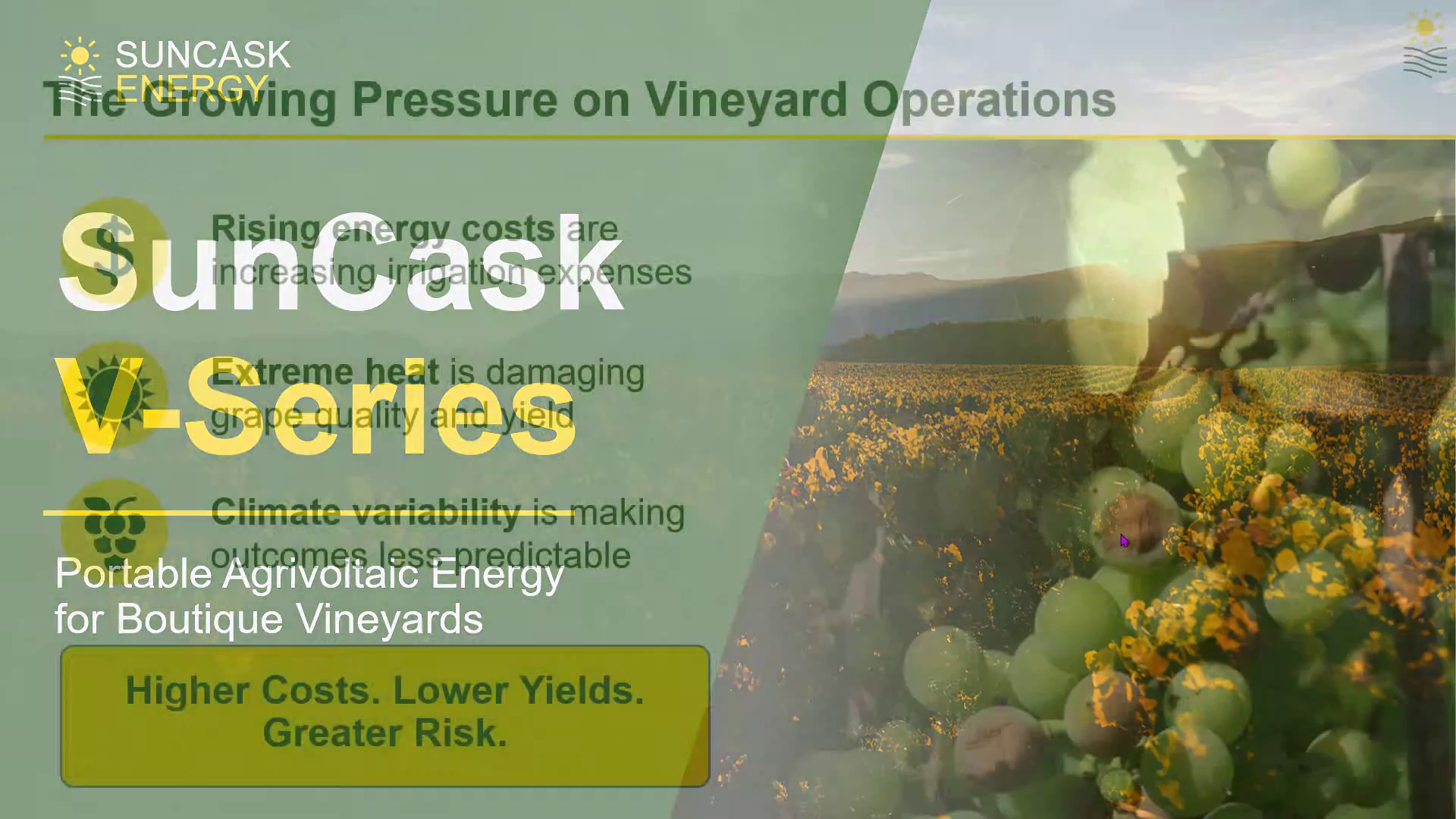 
key(ArrowRight)
 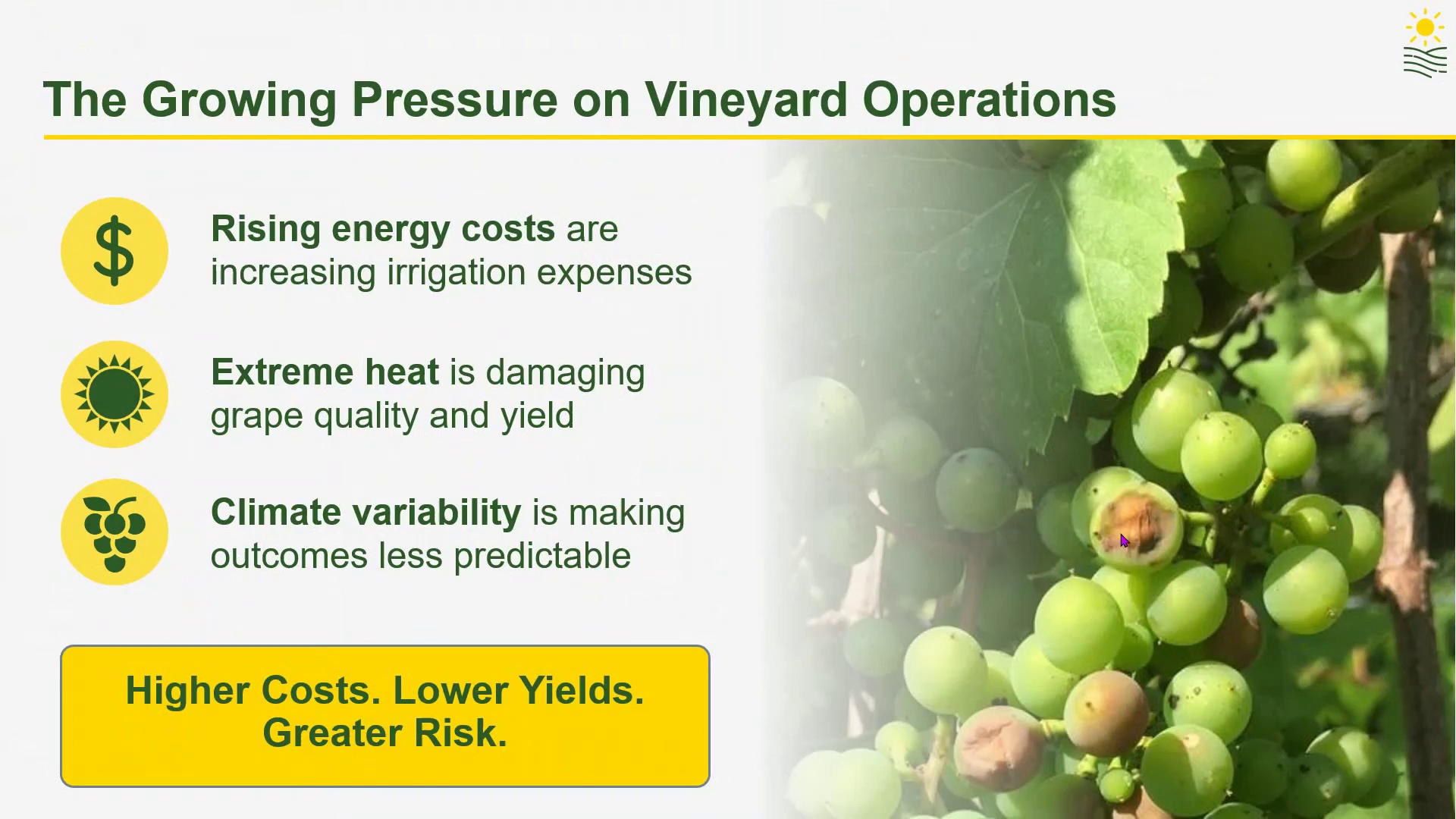 
key(ArrowRight)
 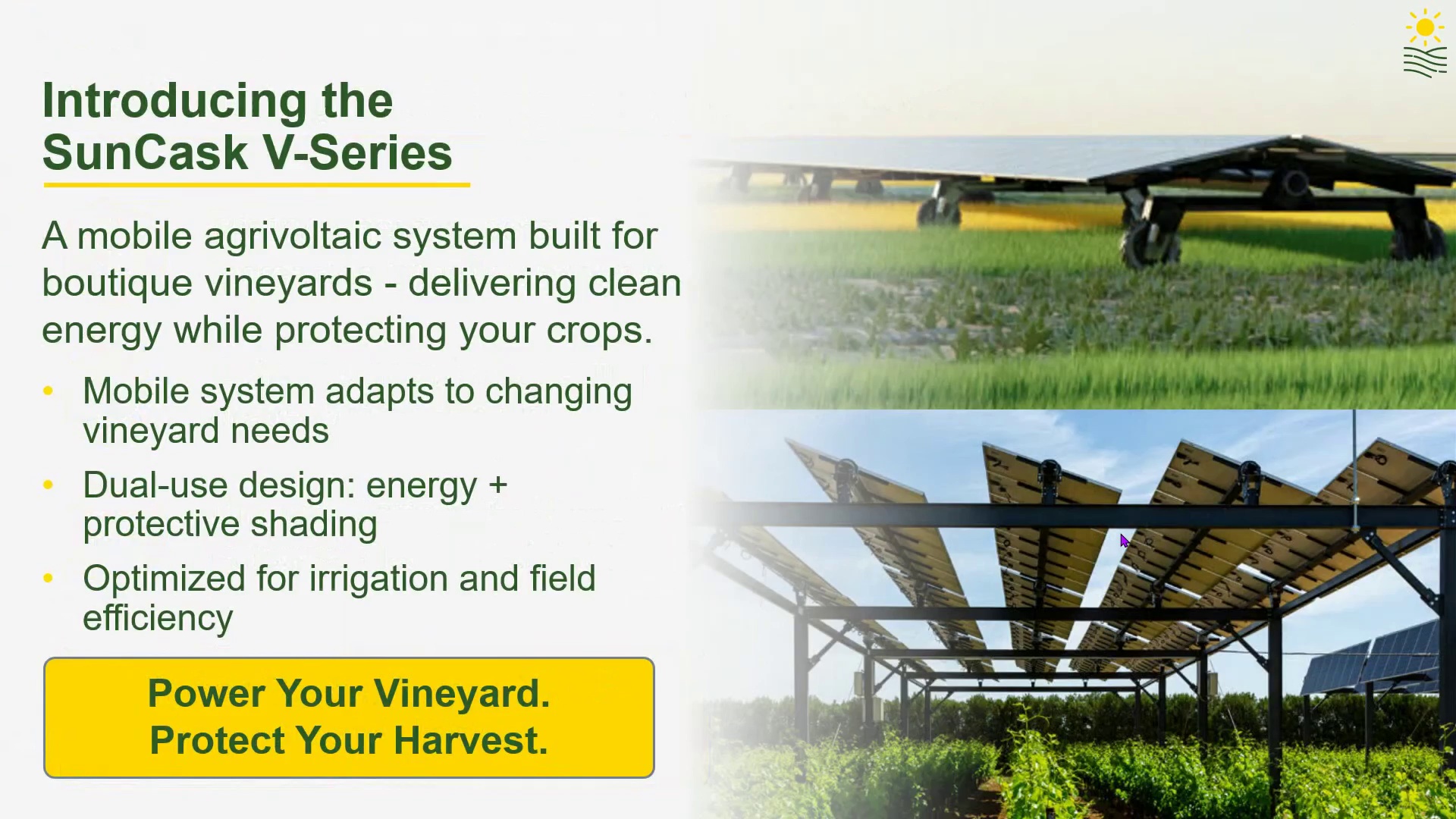 
key(ArrowRight)
 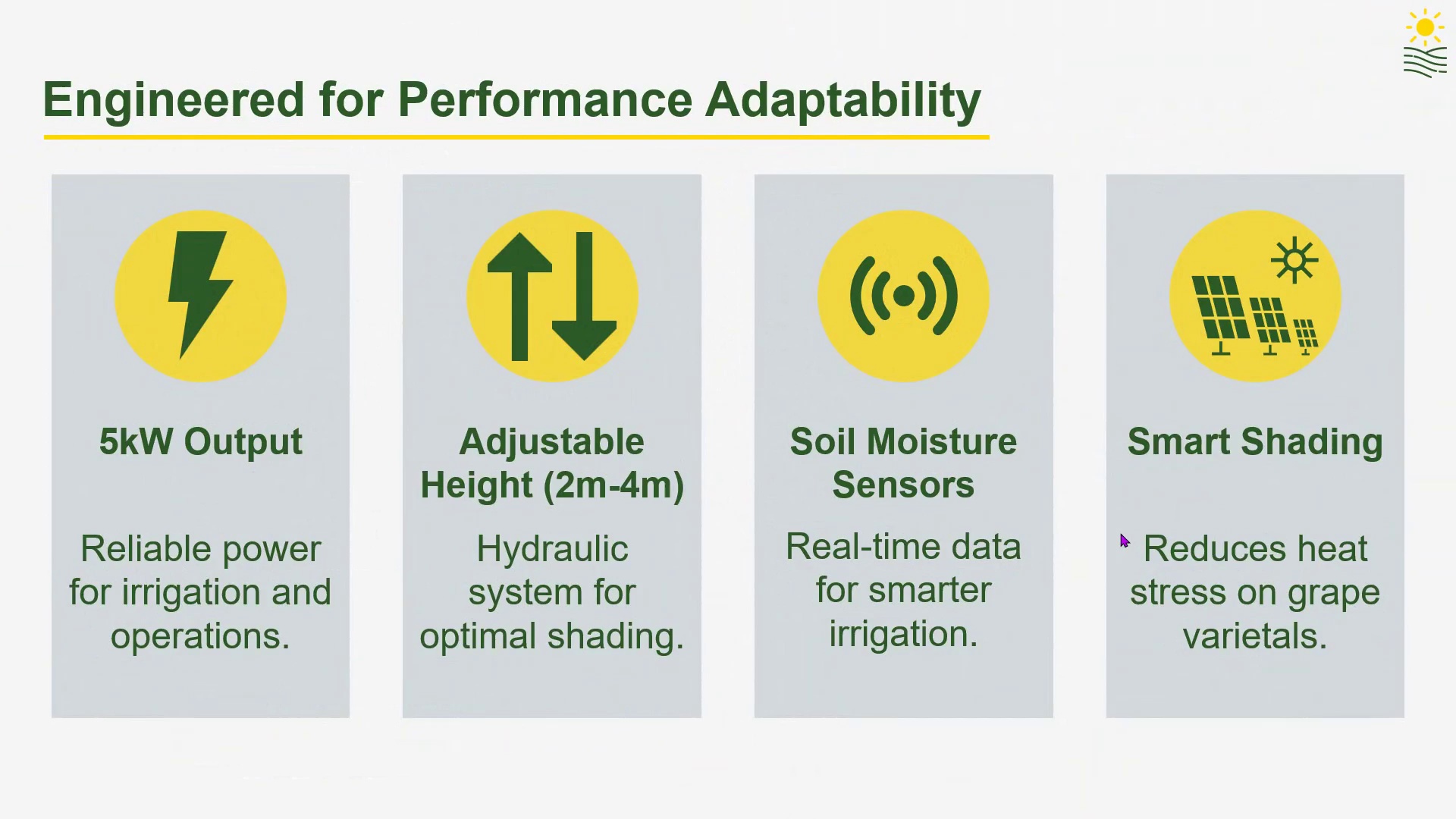 
key(ArrowRight)
 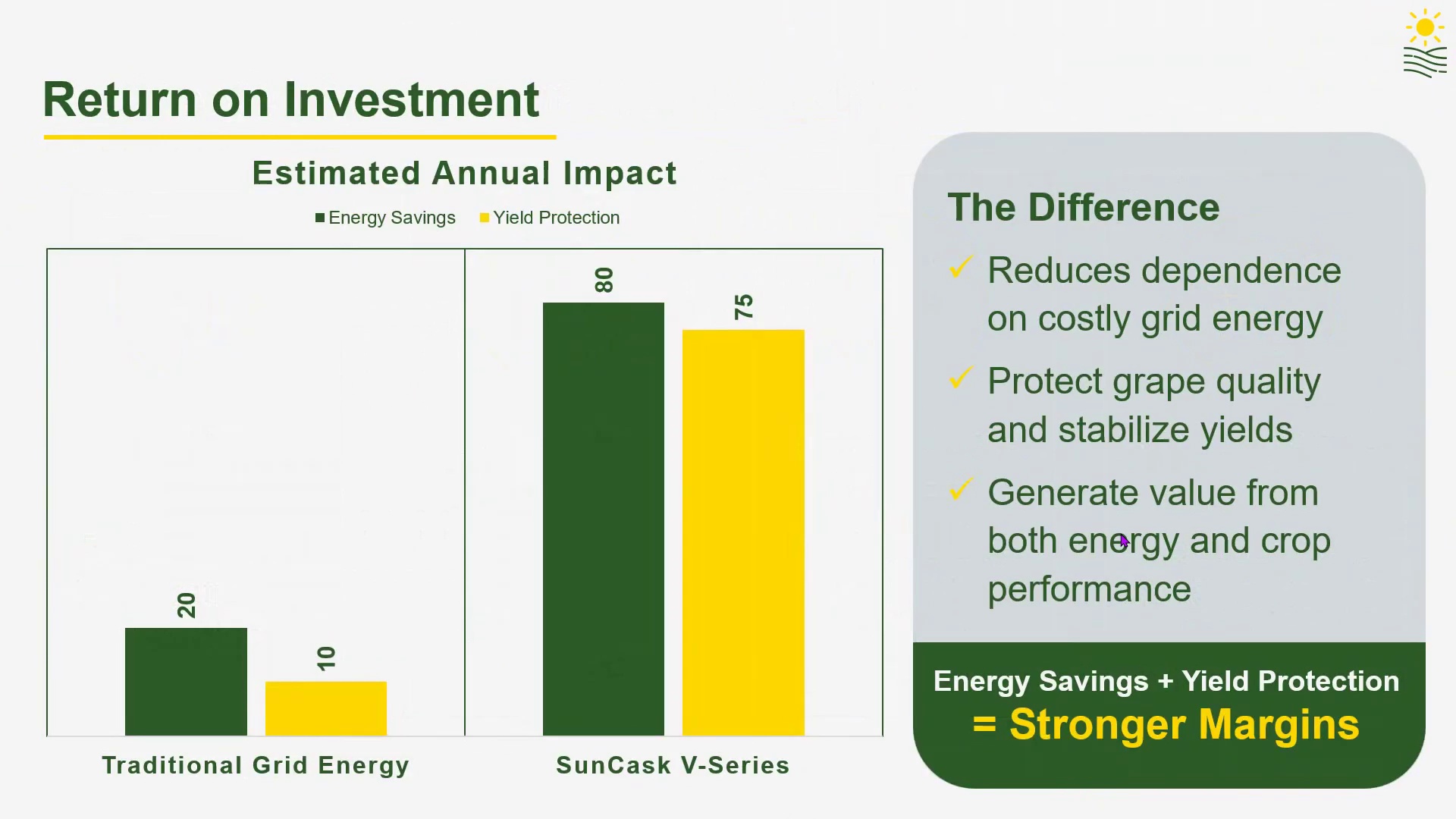 
key(ArrowLeft)
 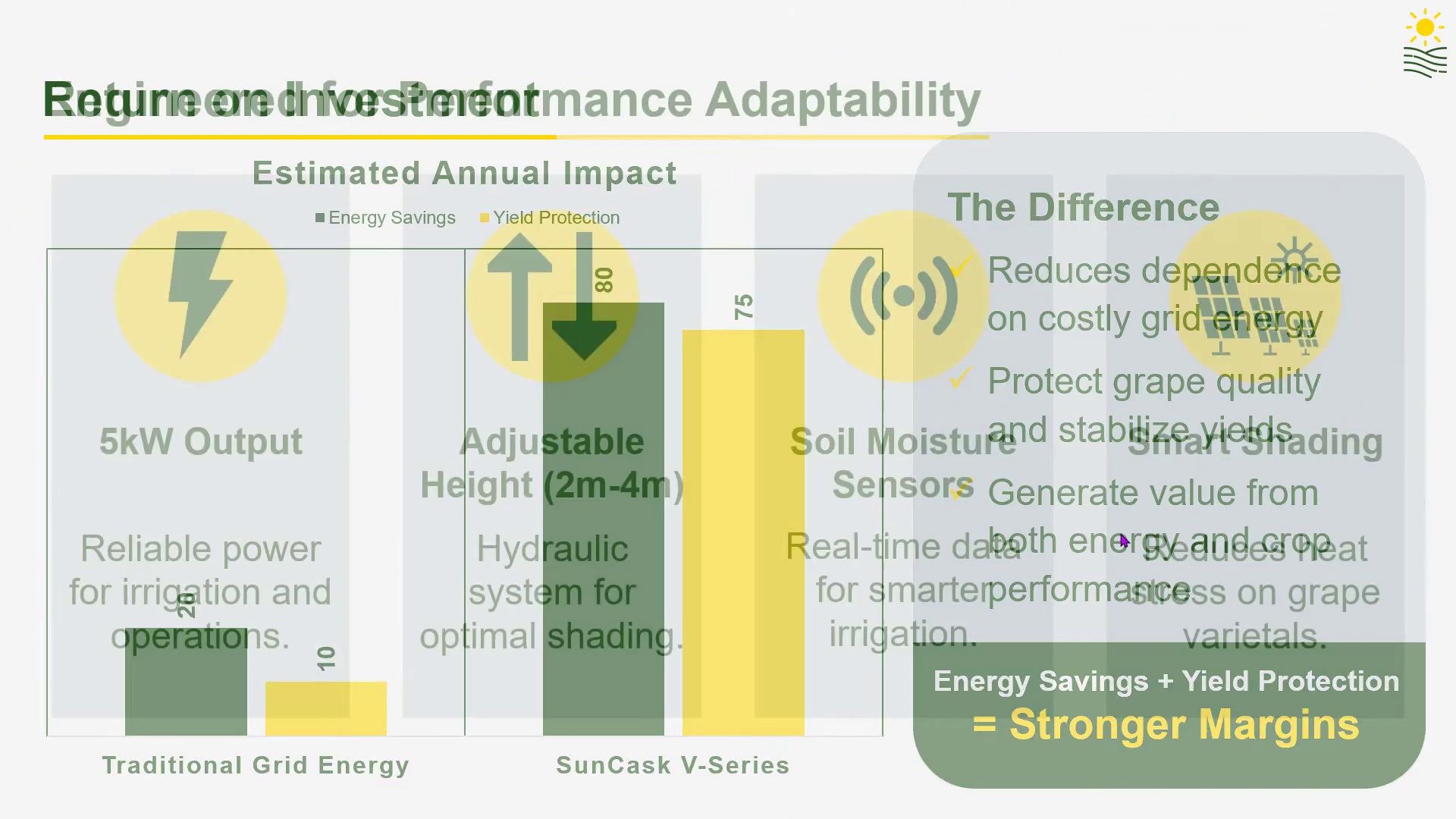 
key(ArrowLeft)
 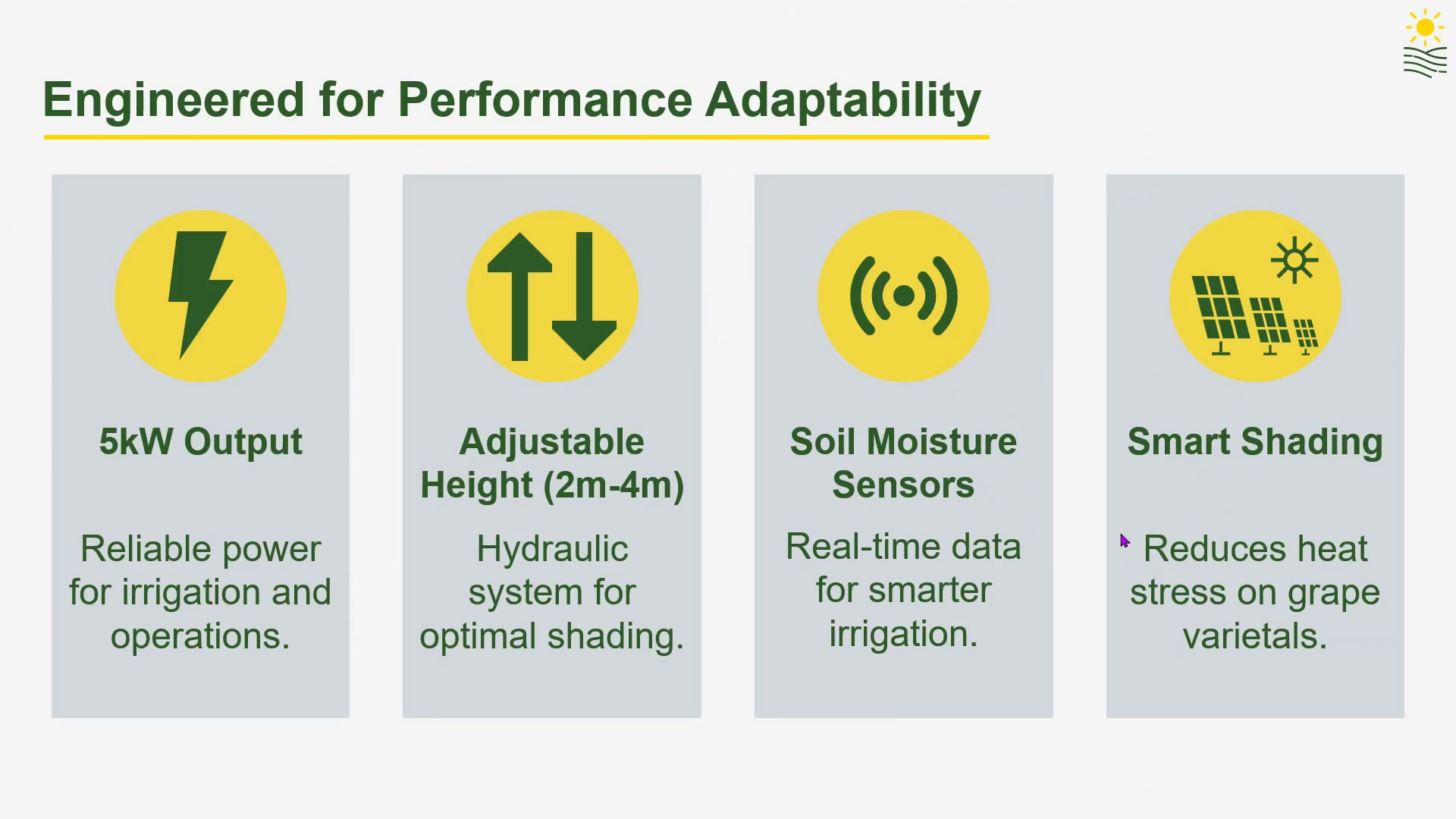 
key(ArrowLeft)
 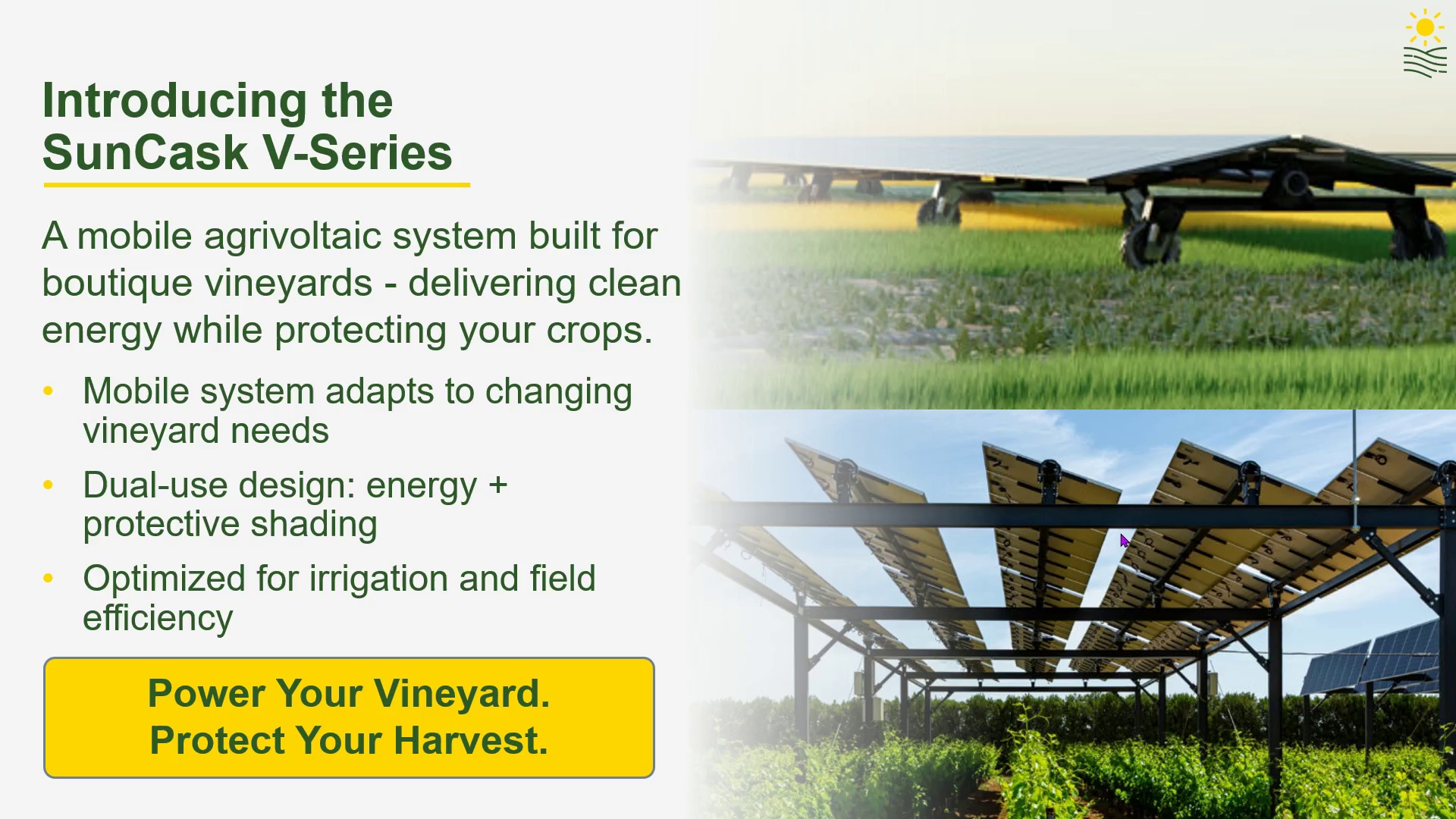 
key(ArrowLeft)
 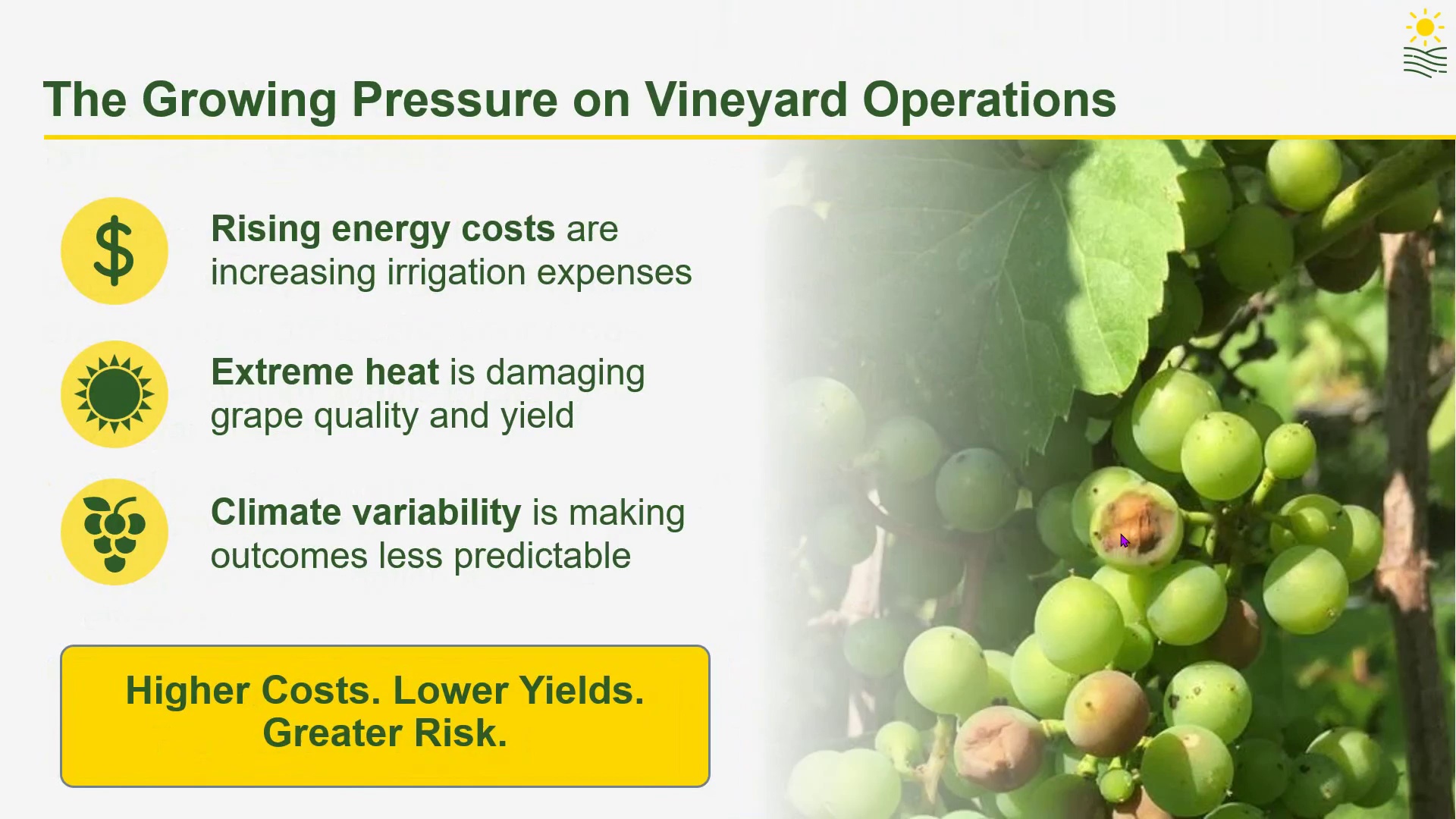 
wait(6.52)
 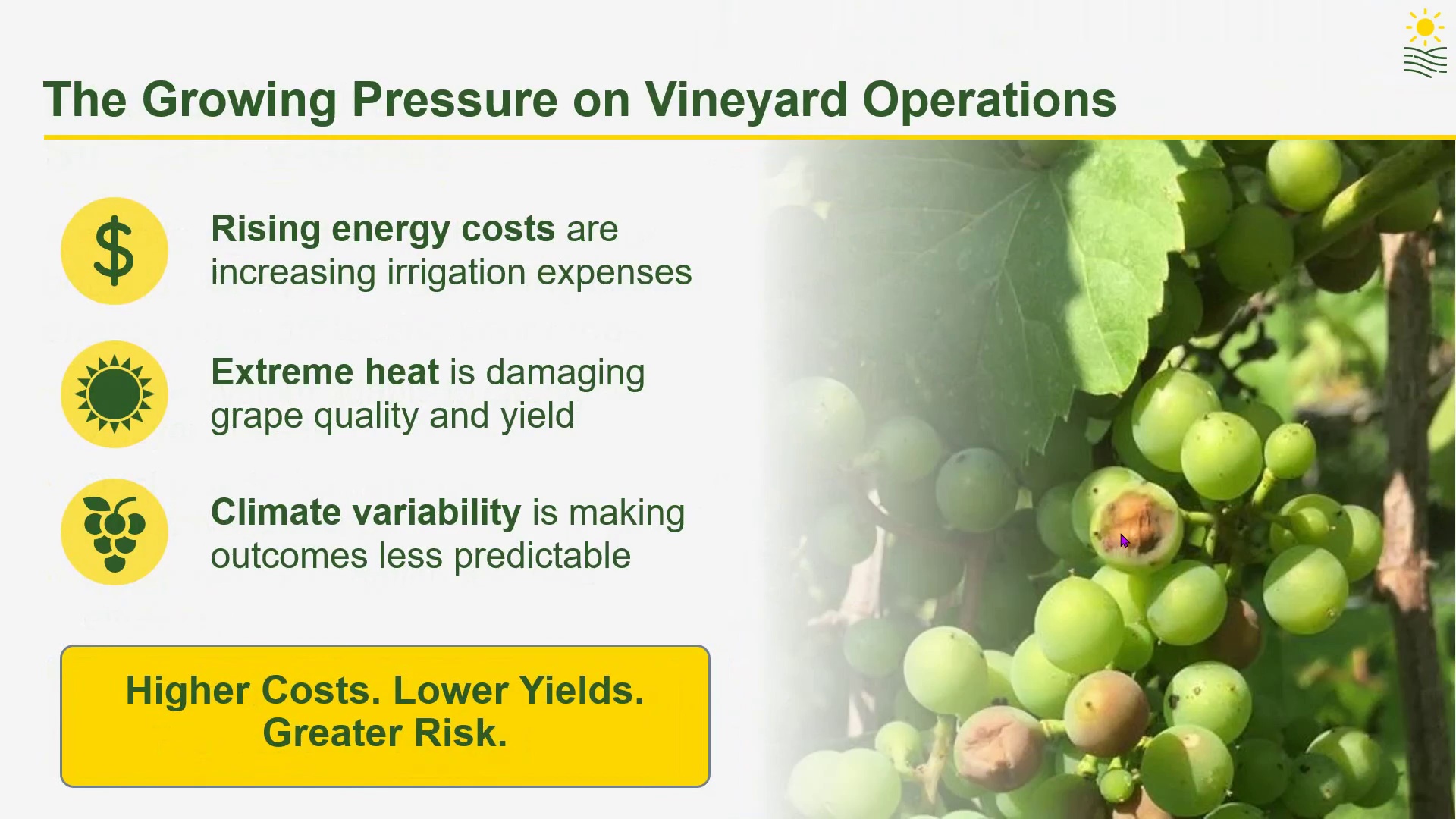 
key(Escape)
 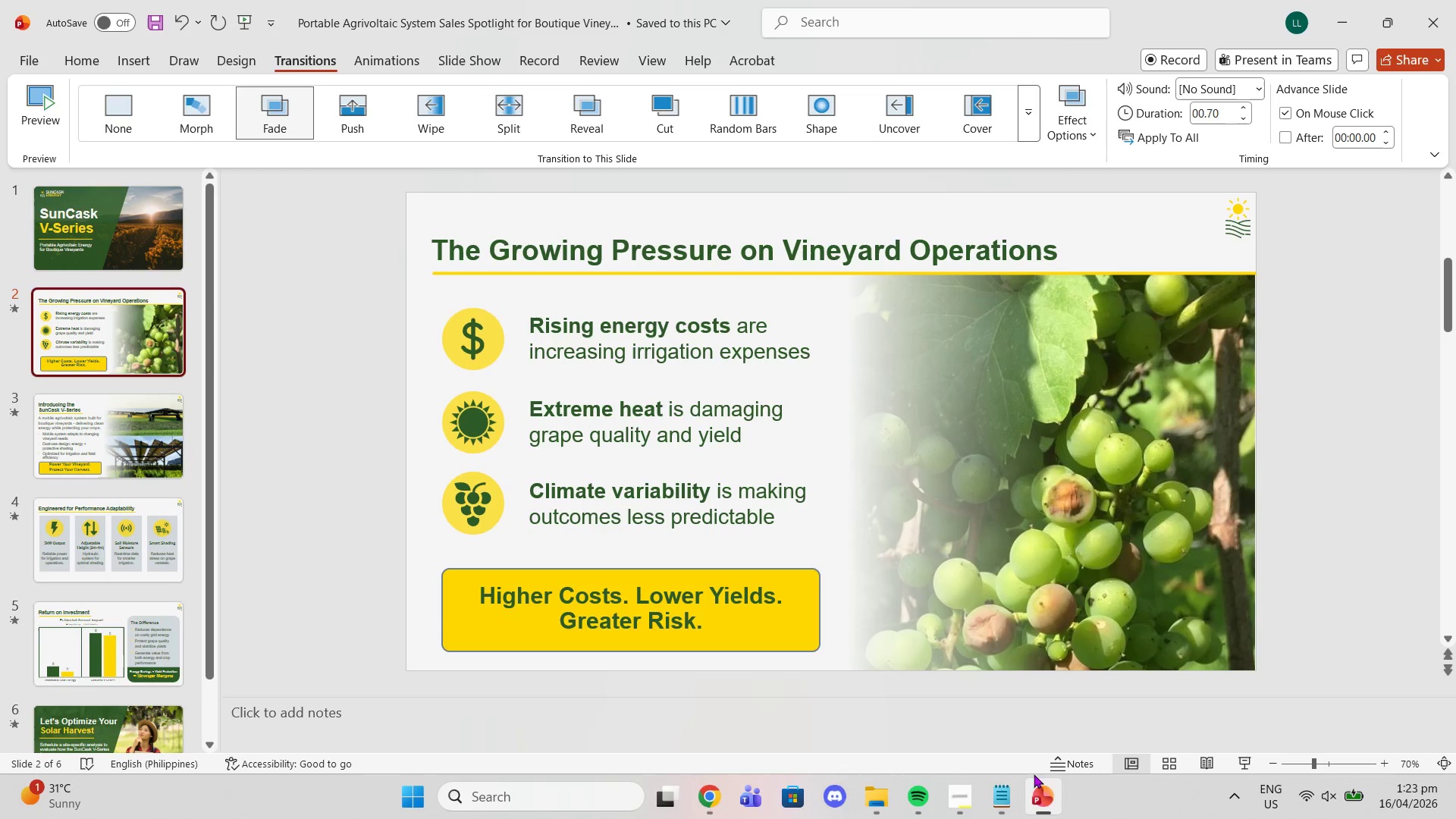 
wait(7.62)
 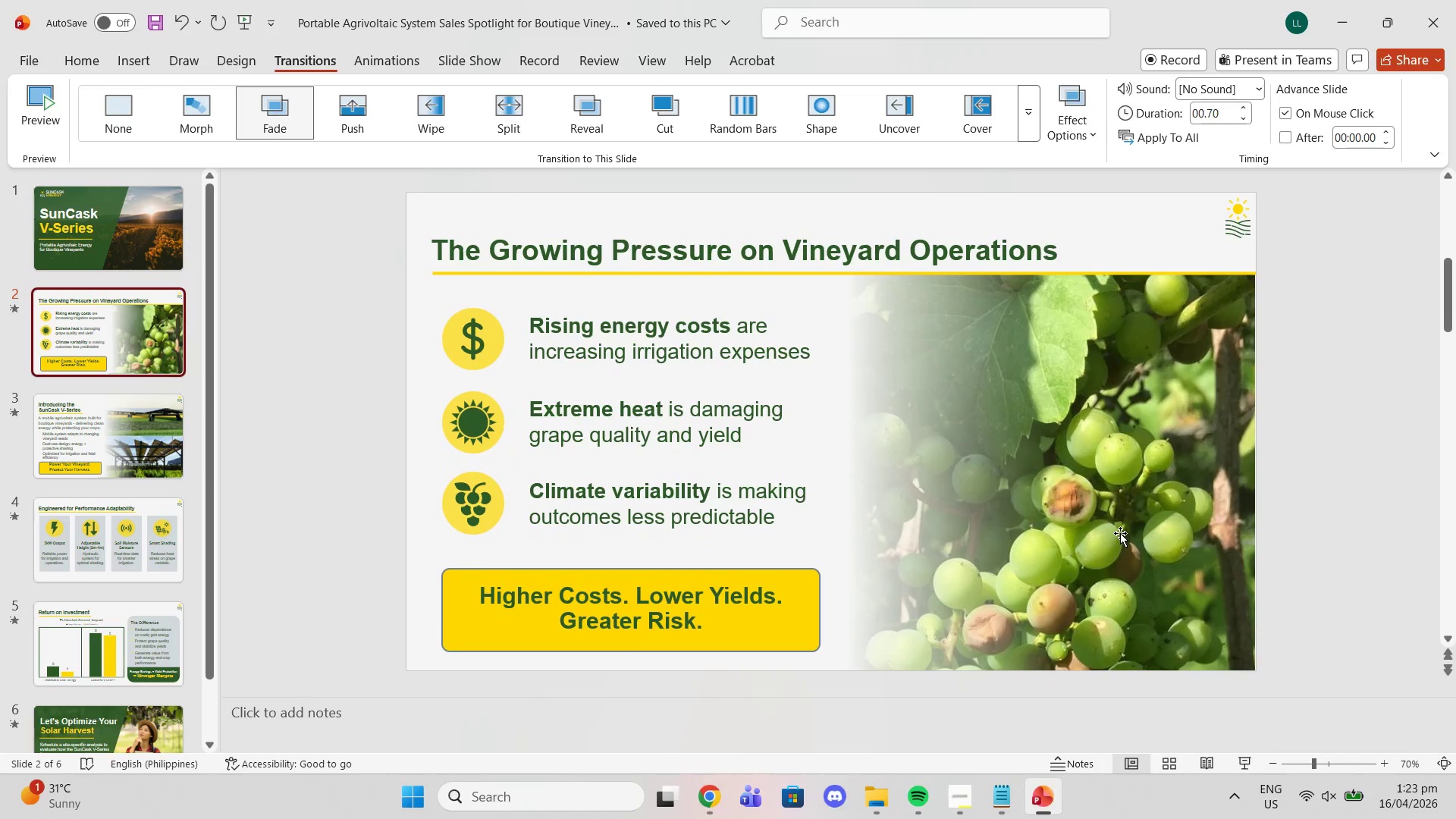 
left_click([958, 813])